 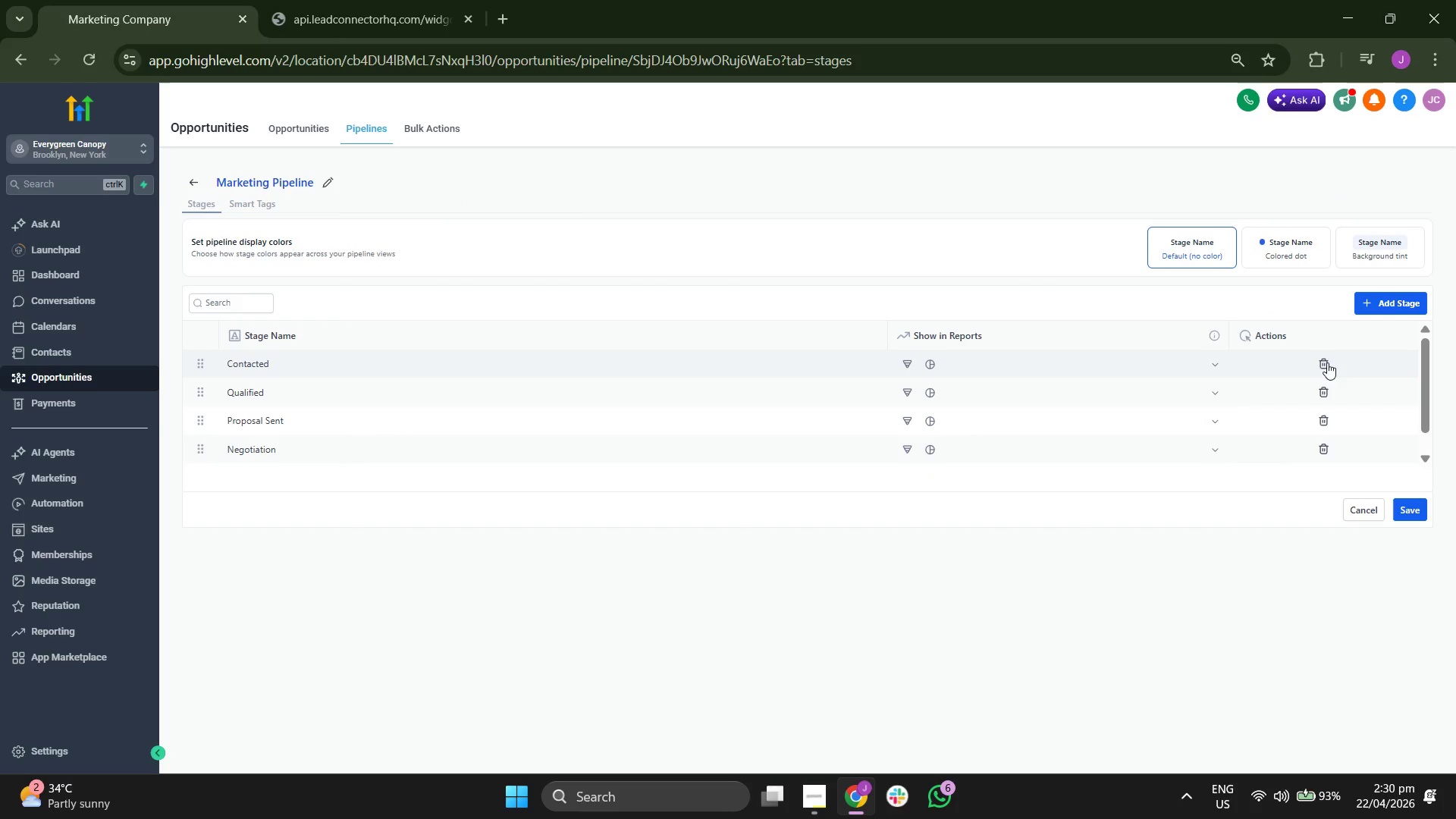 
left_click([1326, 361])
 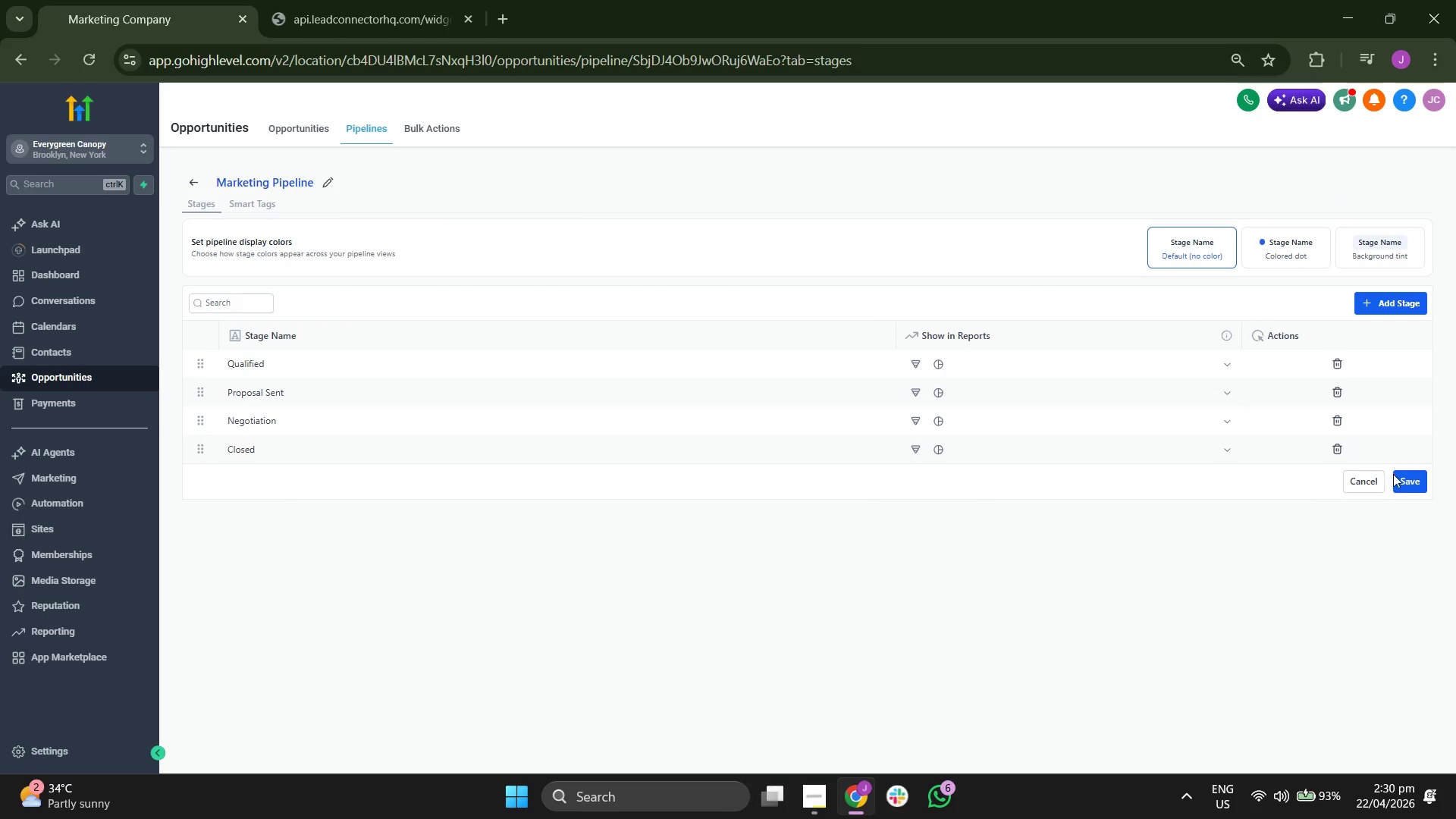 
left_click([1402, 485])
 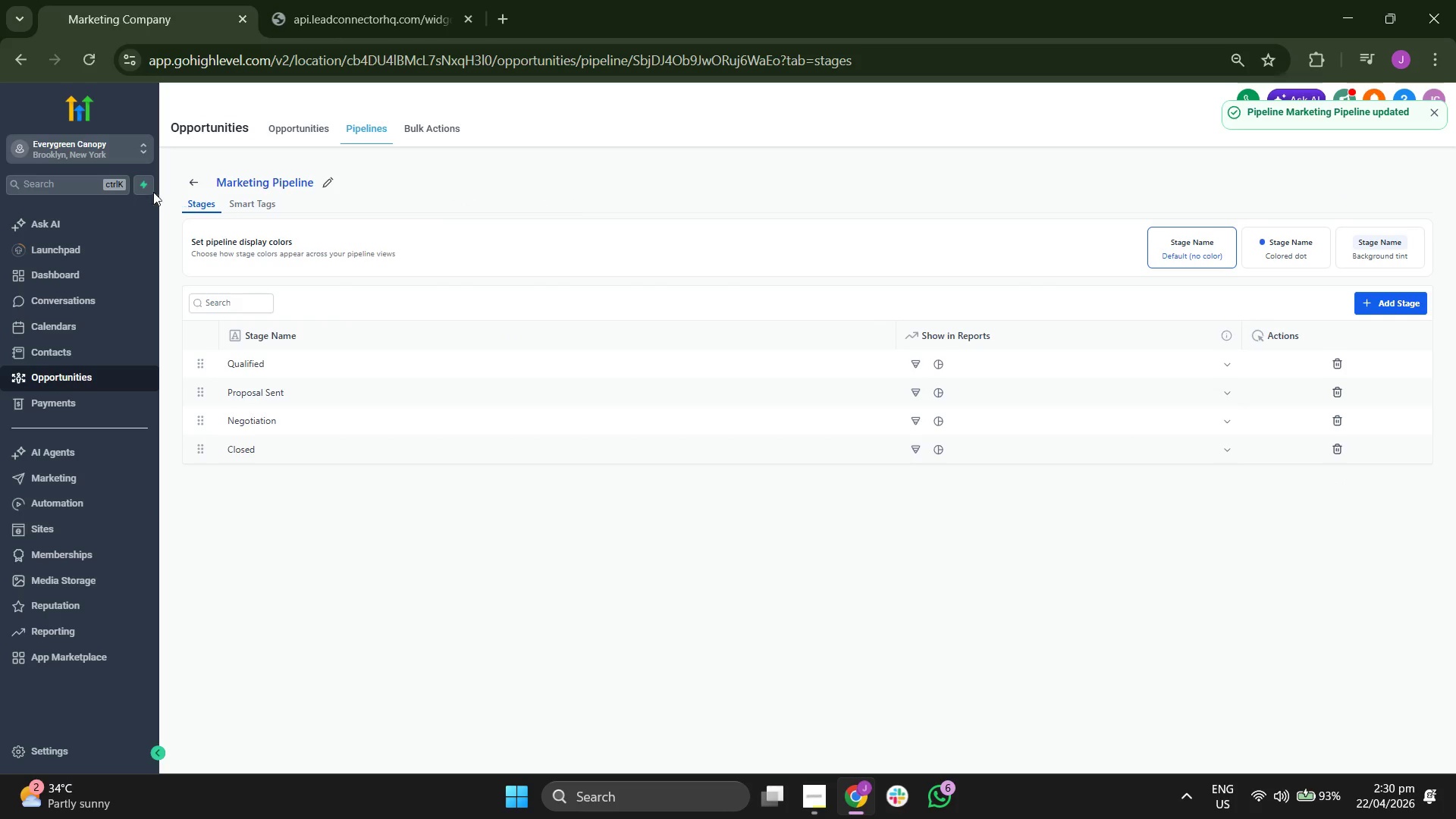 
left_click([200, 181])
 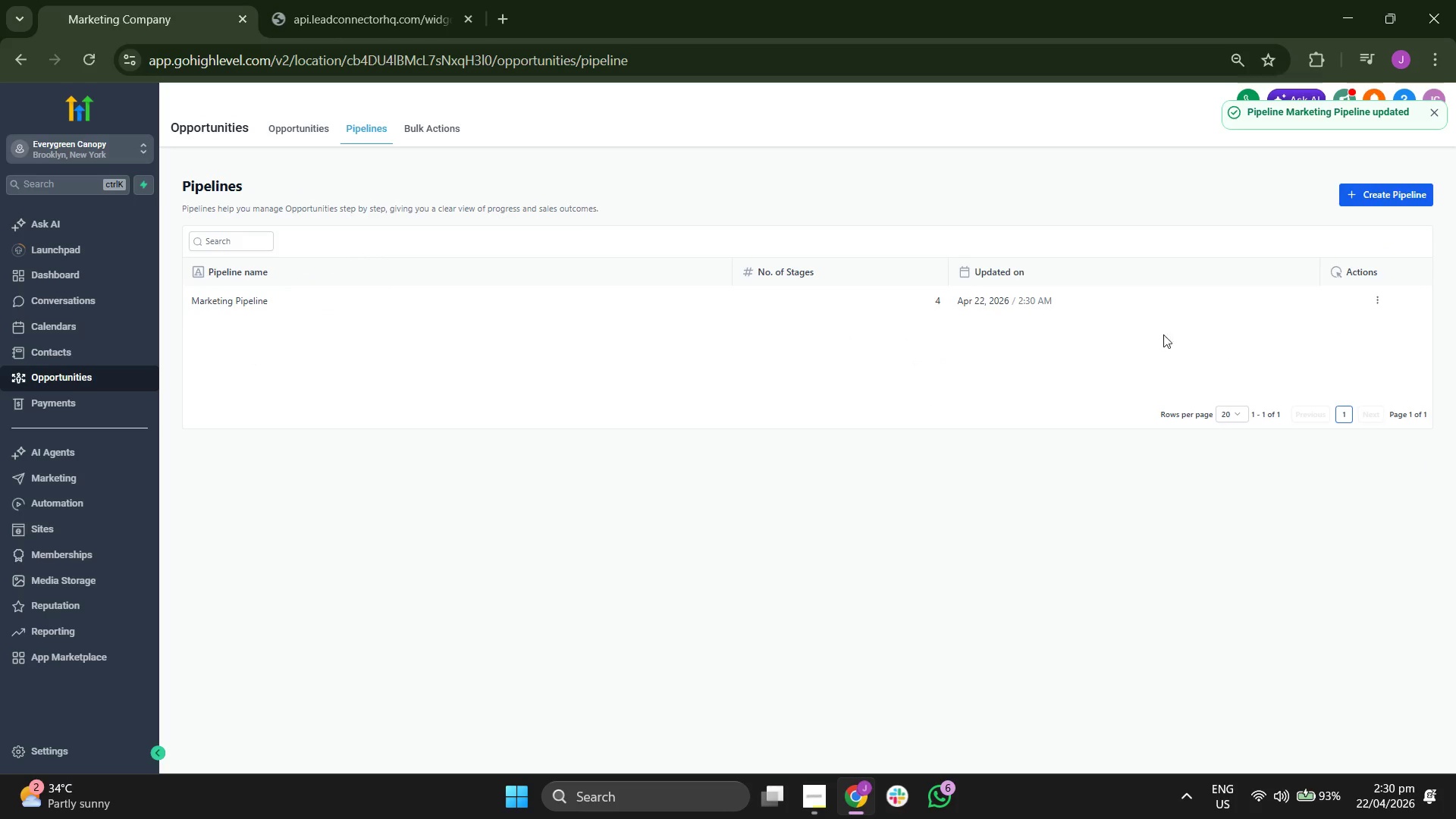 
left_click([1380, 298])
 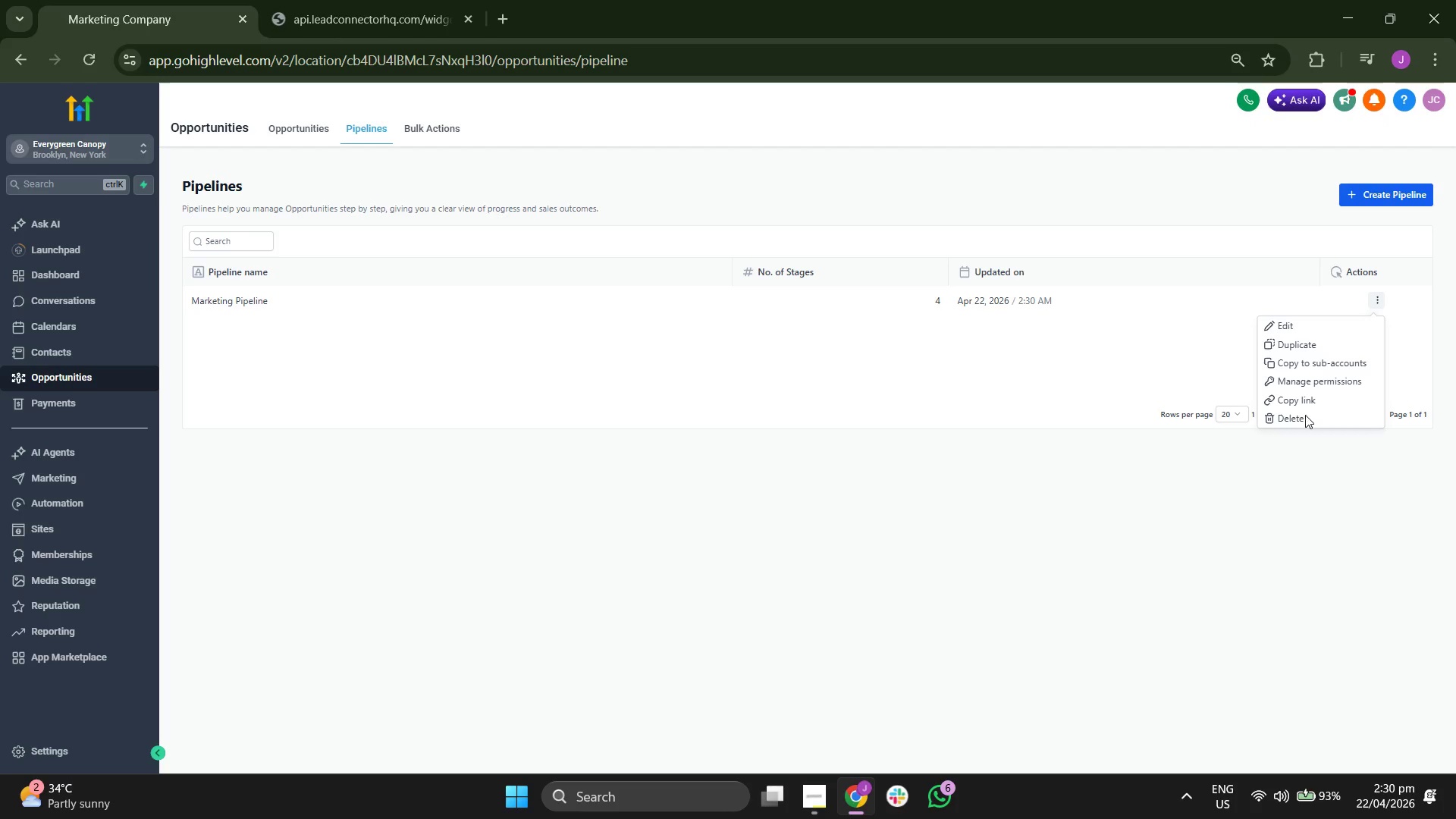 
left_click([1304, 416])
 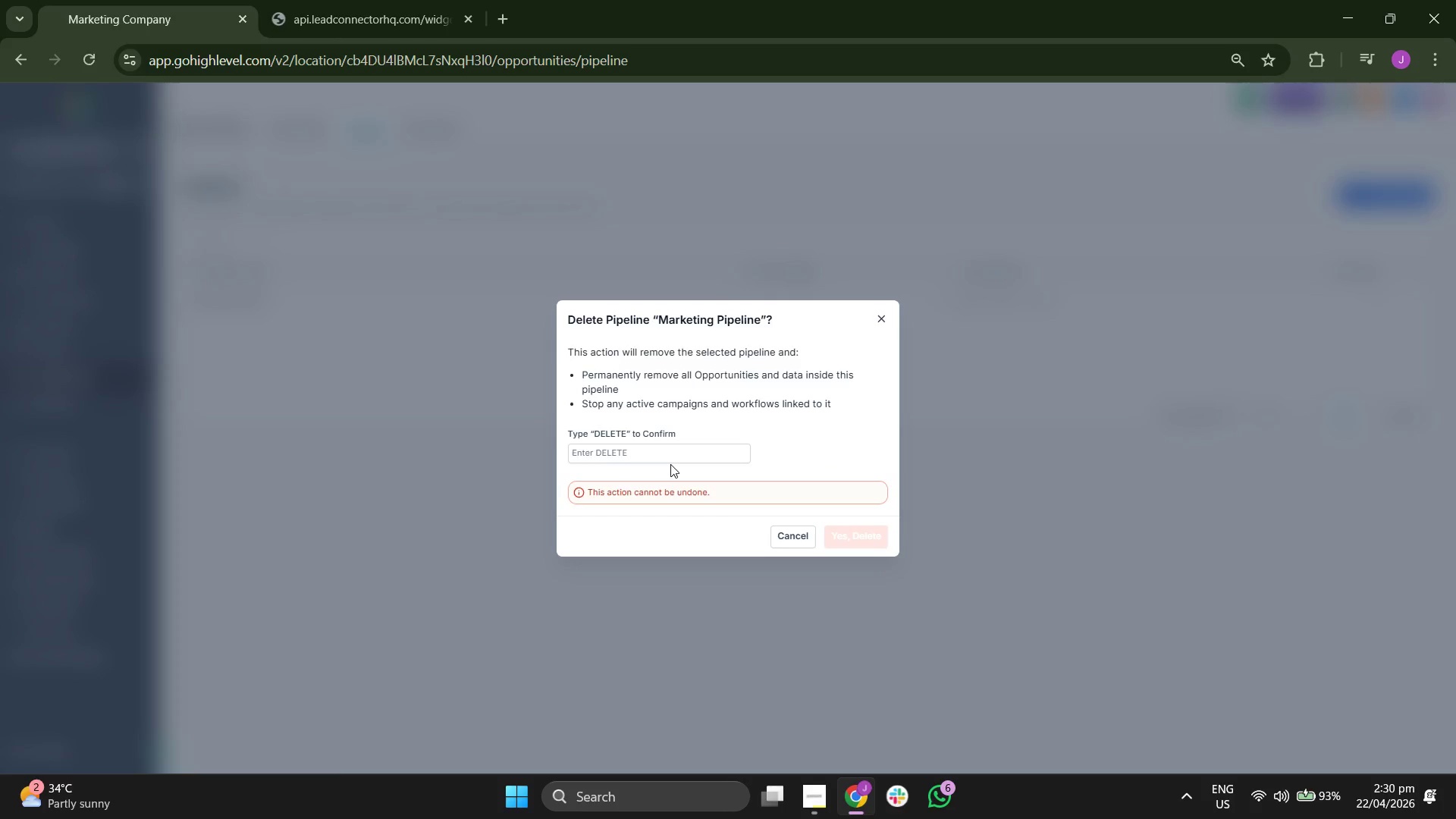 
type(d)
key(Backspace)
type(DELETE)
 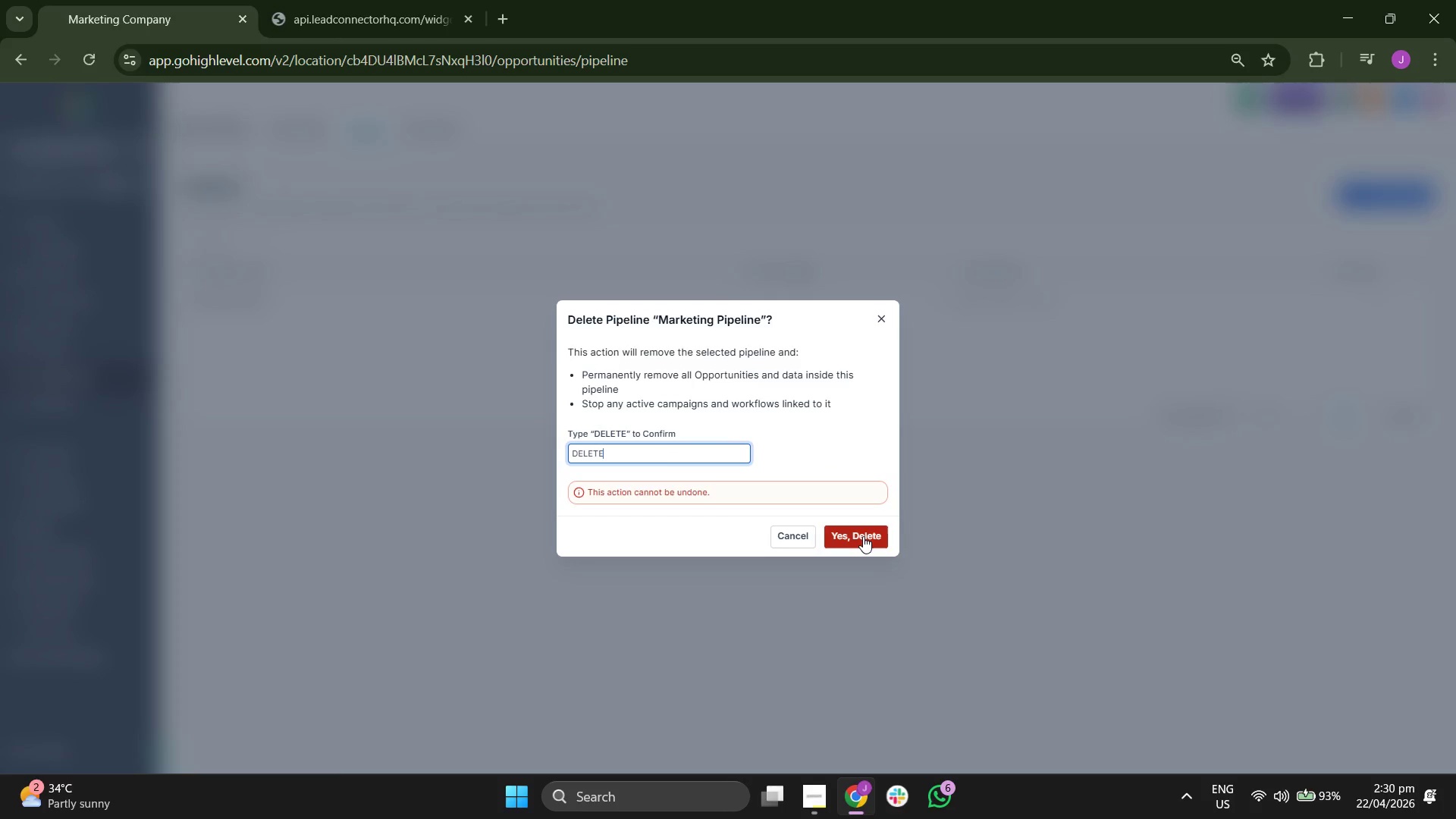 
left_click([863, 536])
 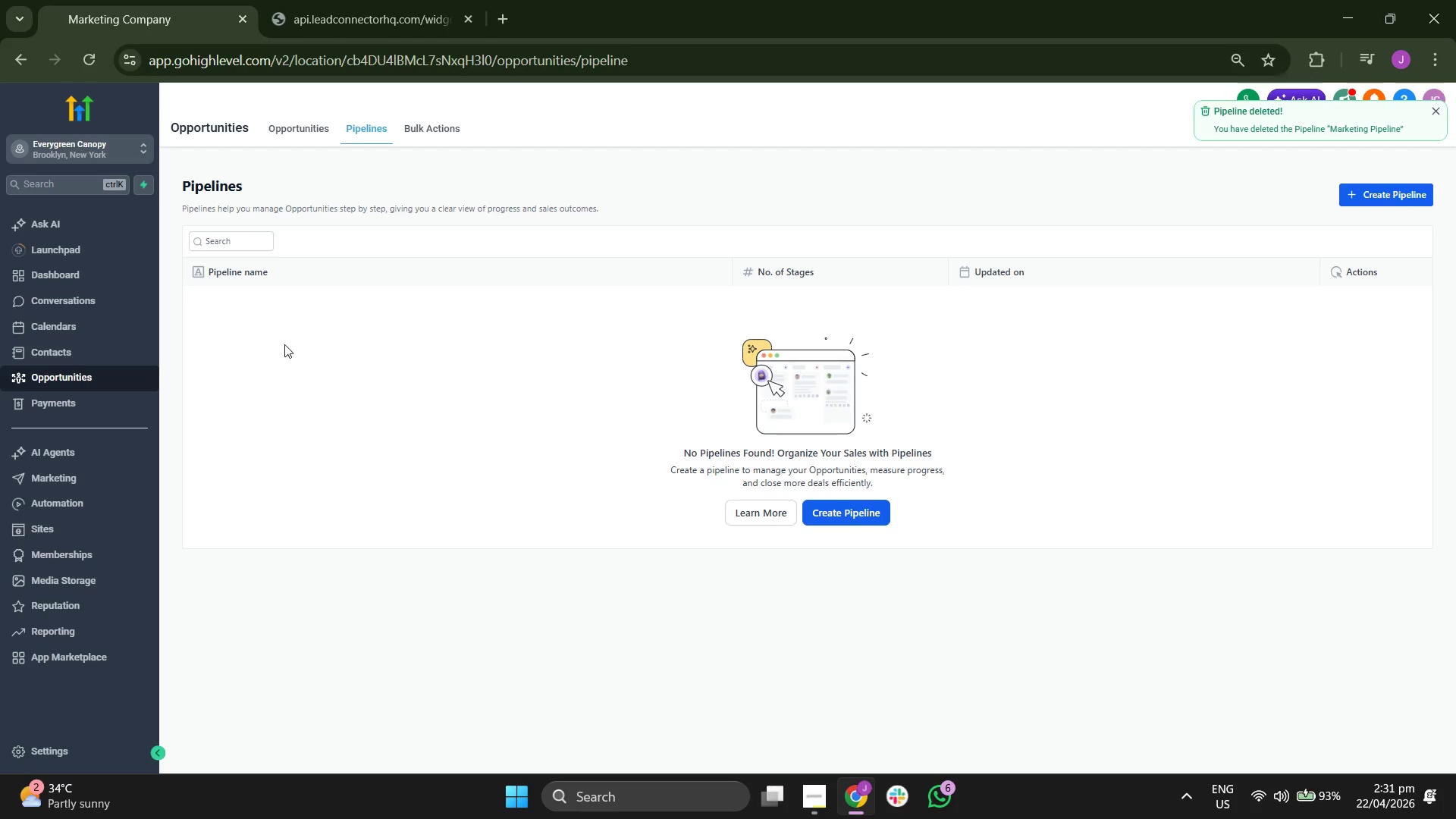 
wait(6.3)
 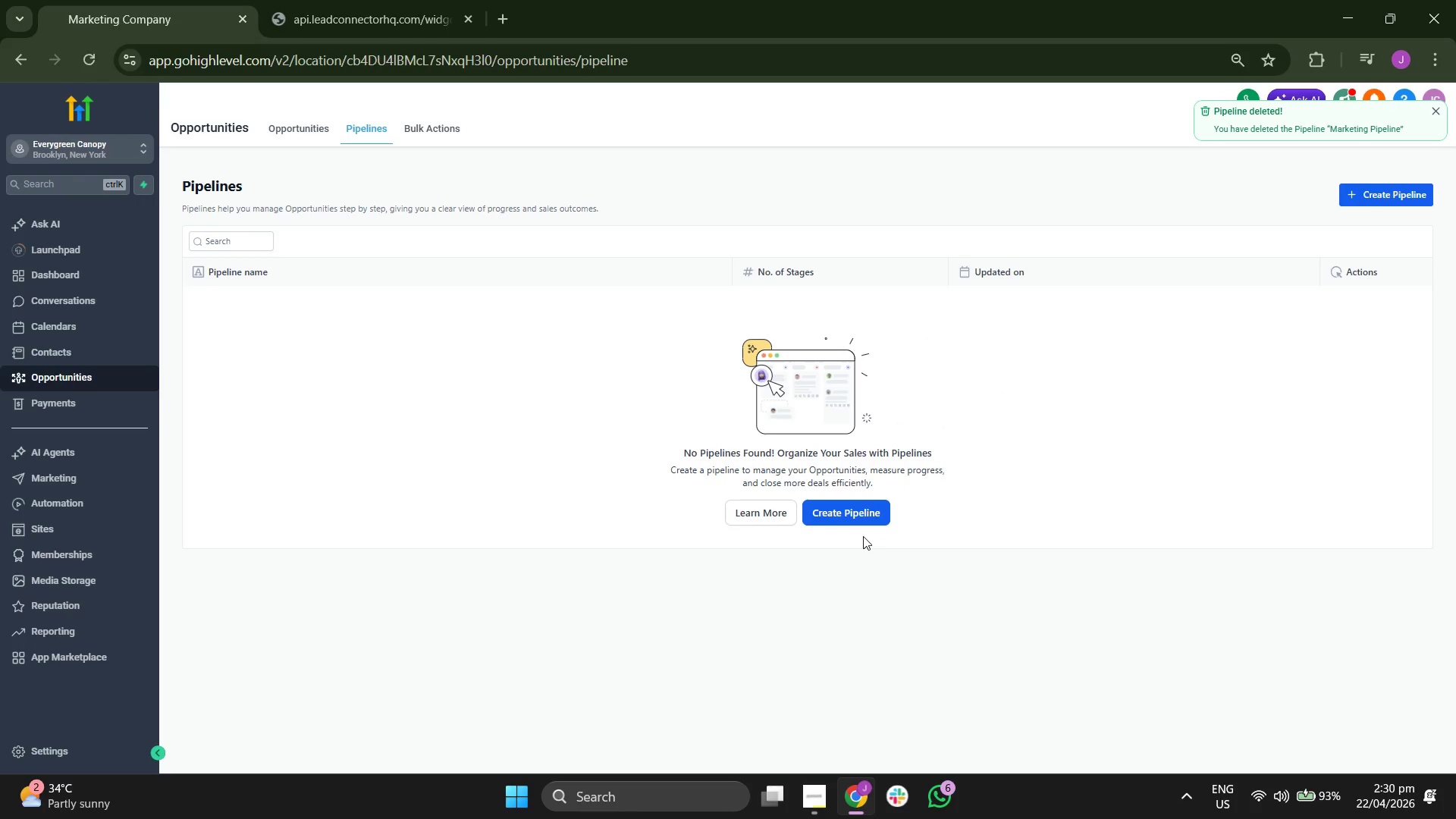 
left_click([291, 132])
 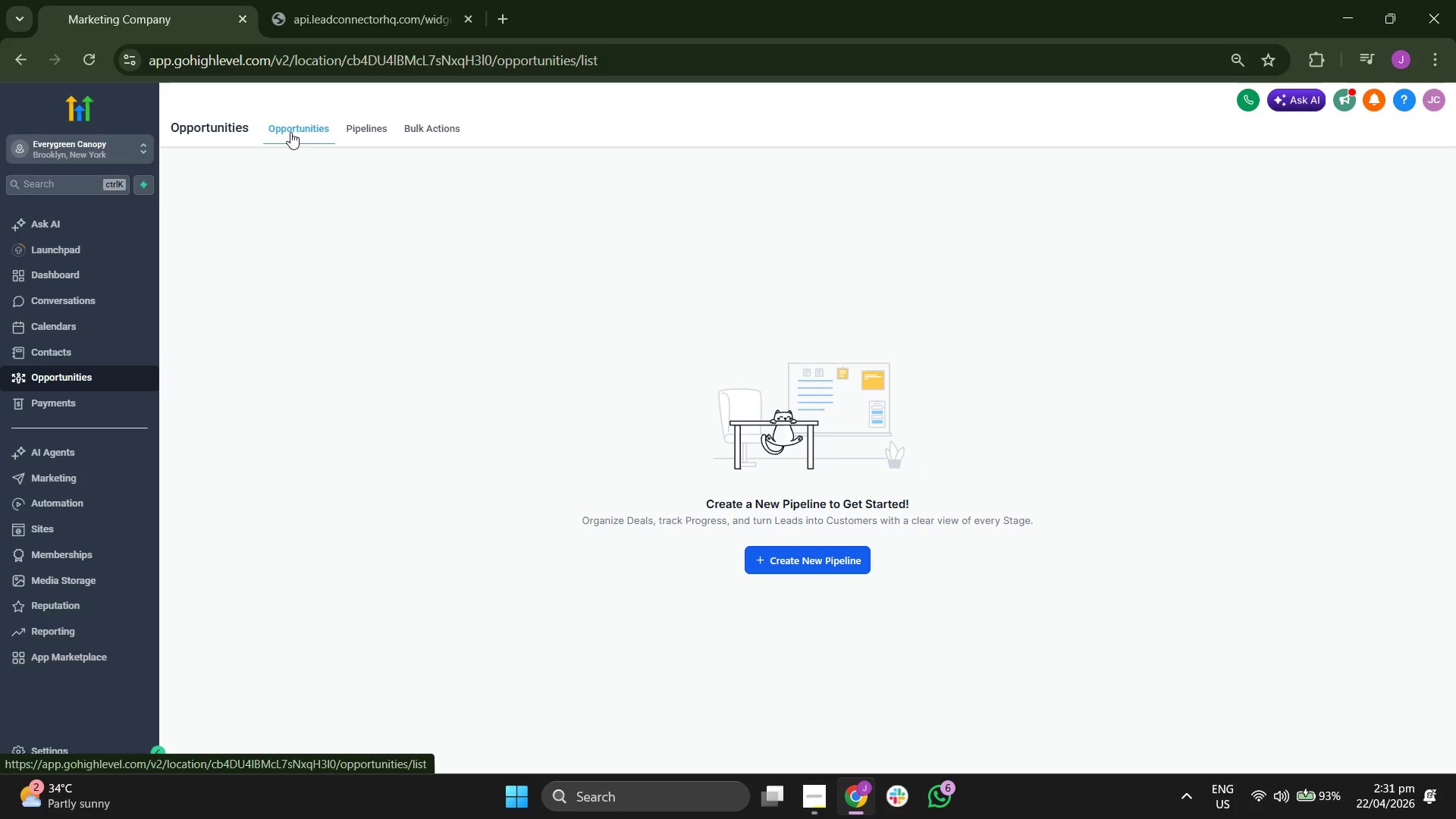 
left_click([369, 126])
 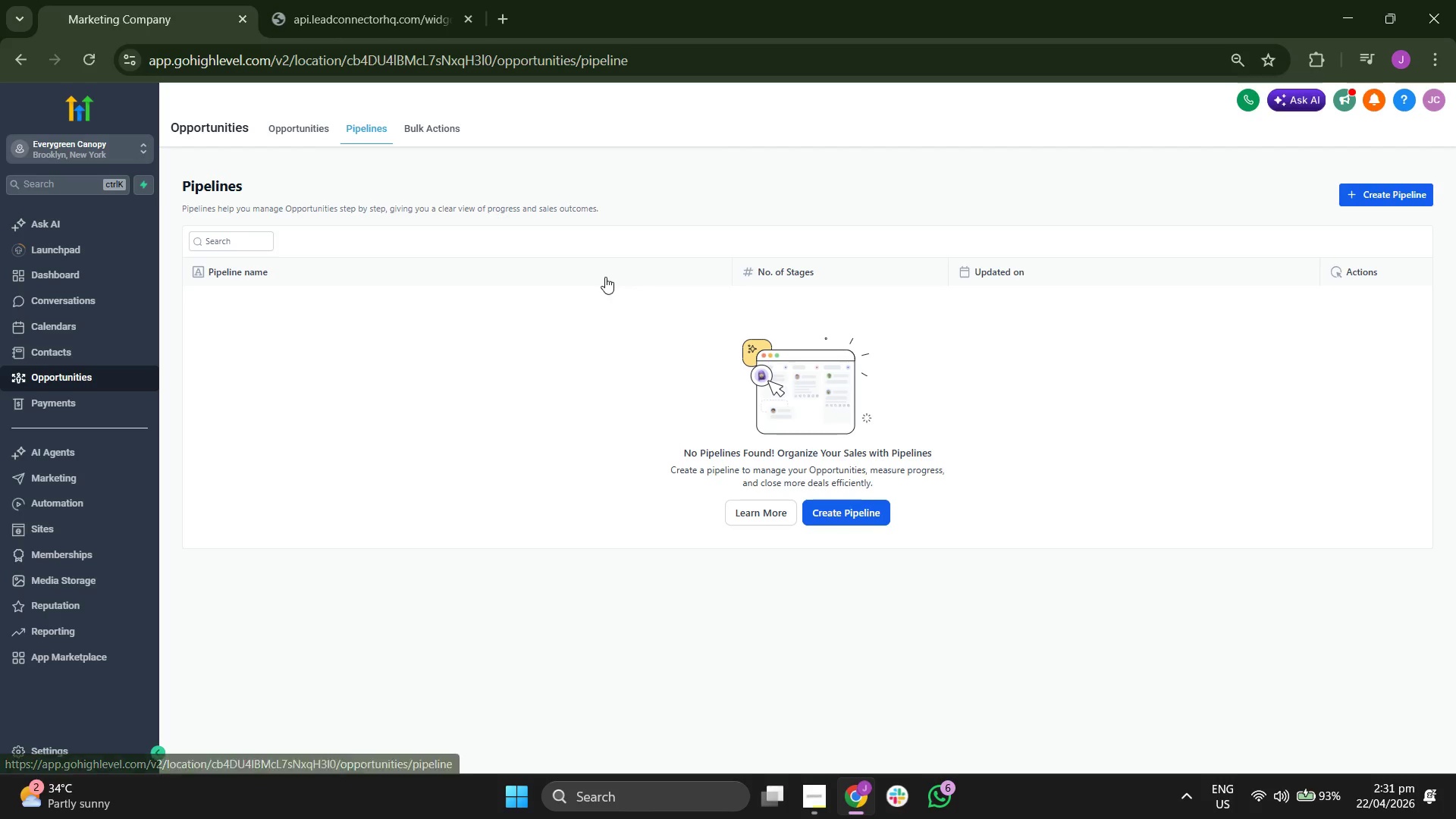 
wait(5.45)
 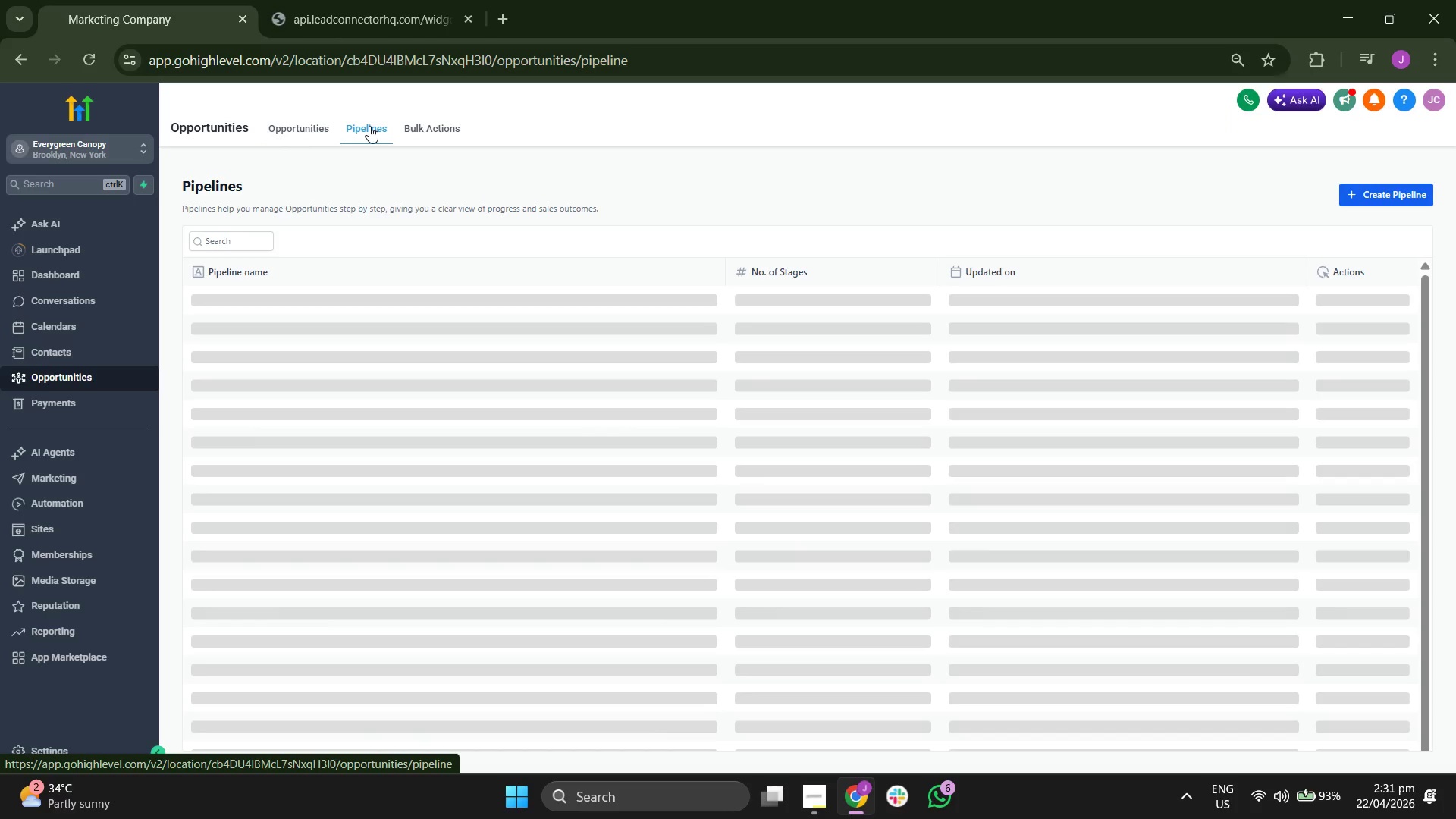 
left_click([1379, 194])
 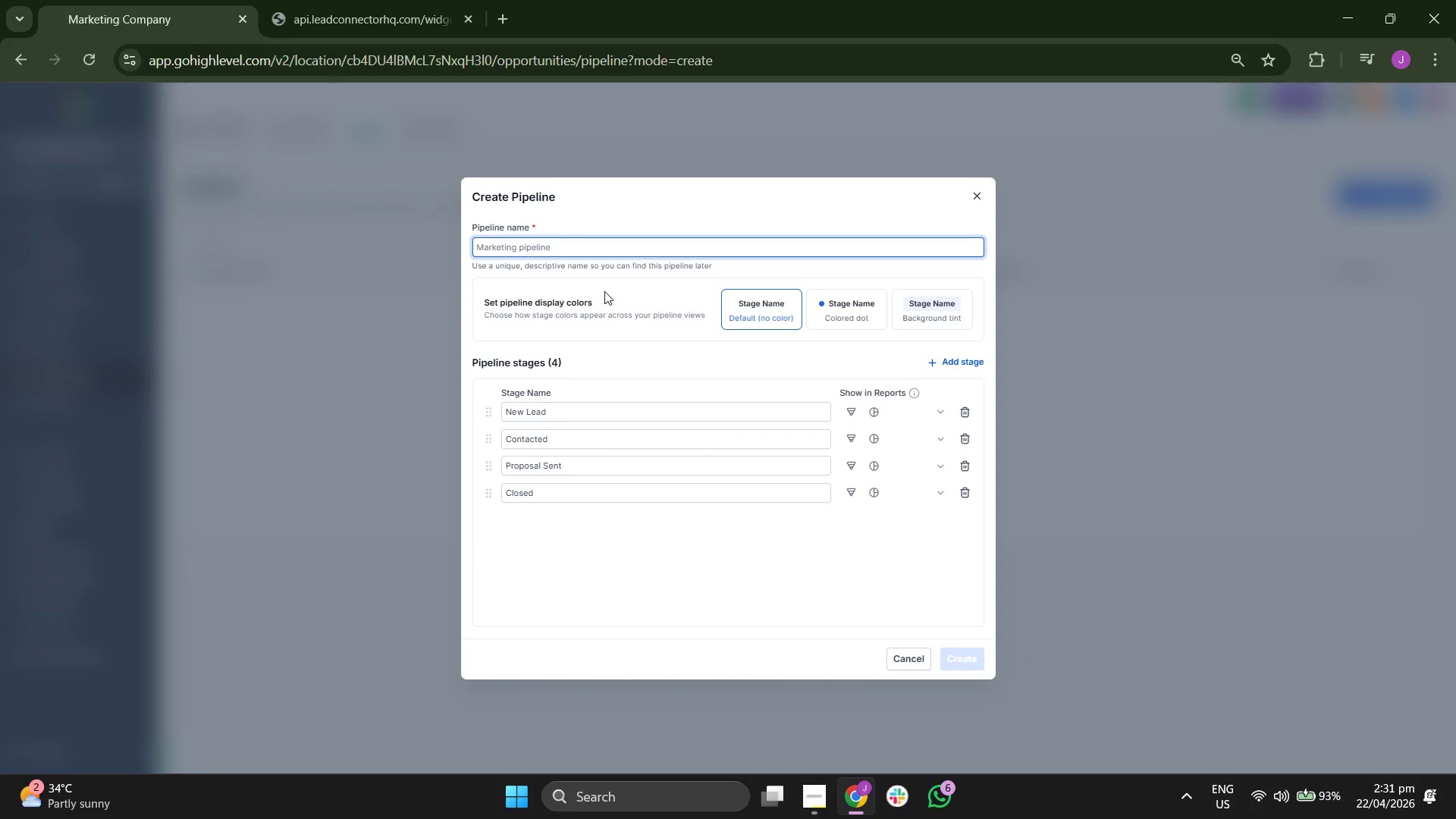 
type(cOR)
key(Backspace)
key(Backspace)
key(Backspace)
type(Corporate Partnership)
 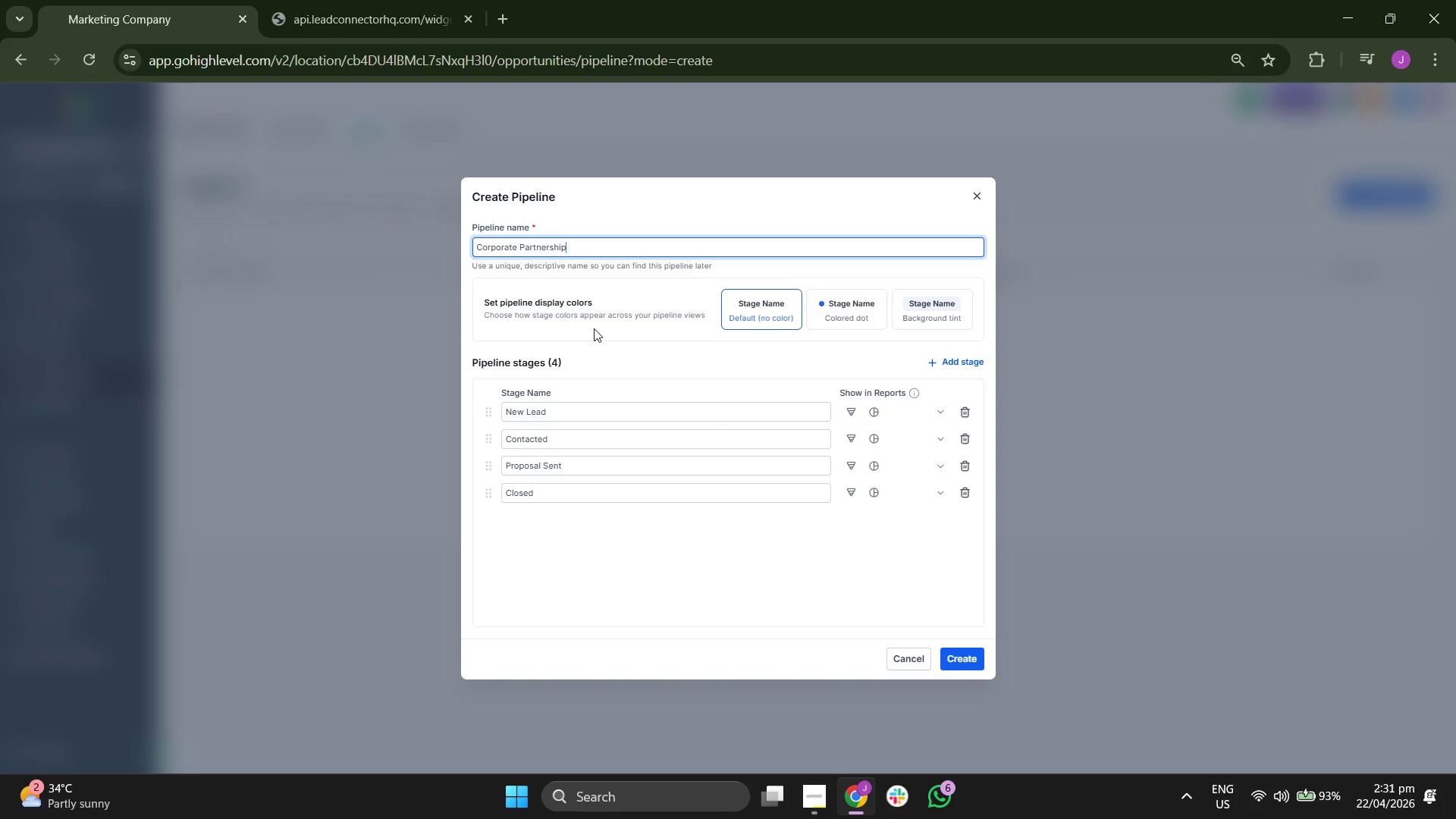 
left_click([644, 272])
 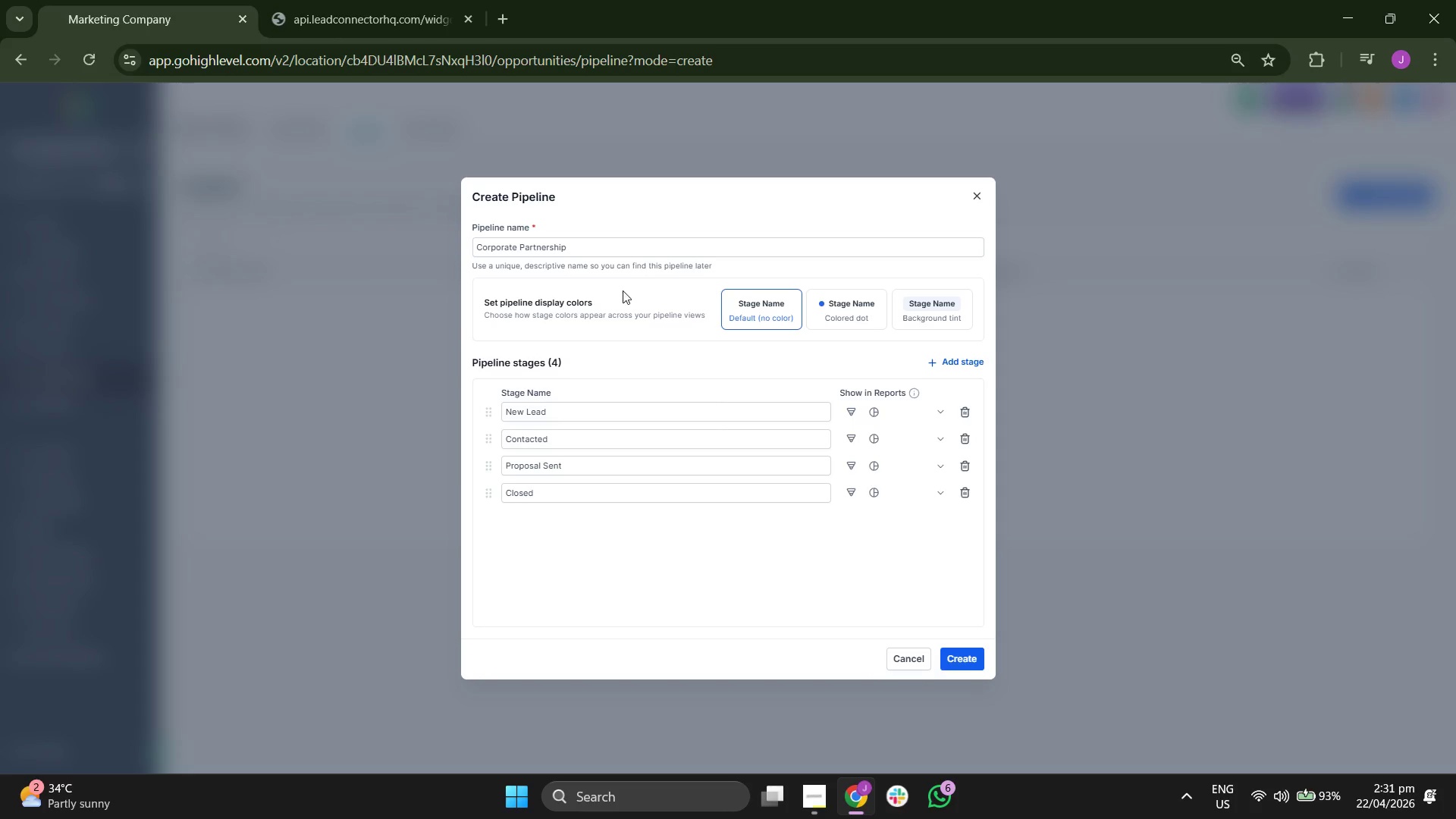 
left_click([591, 405])
 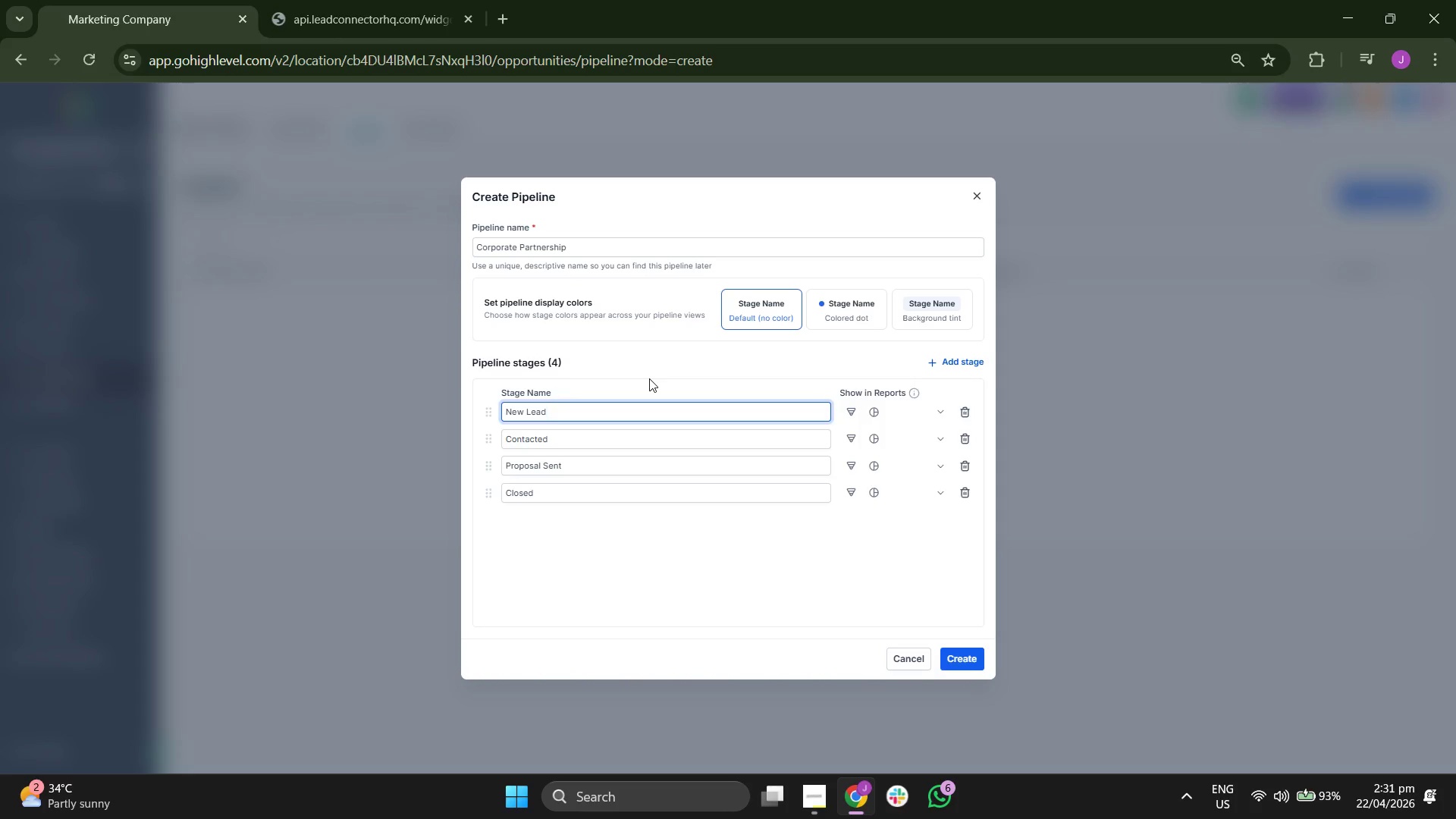 
key(Backspace)
key(Backspace)
key(Backspace)
key(Backspace)
key(Backspace)
key(Backspace)
key(Backspace)
key(Backspace)
key(Backspace)
key(Backspace)
type(Inital O)
key(Backspace)
key(Backspace)
key(Backspace)
key(Backspace)
key(Backspace)
type(TIAL)
key(Backspace)
key(Backspace)
key(Backspace)
key(Backspace)
type(tial Outreach)
 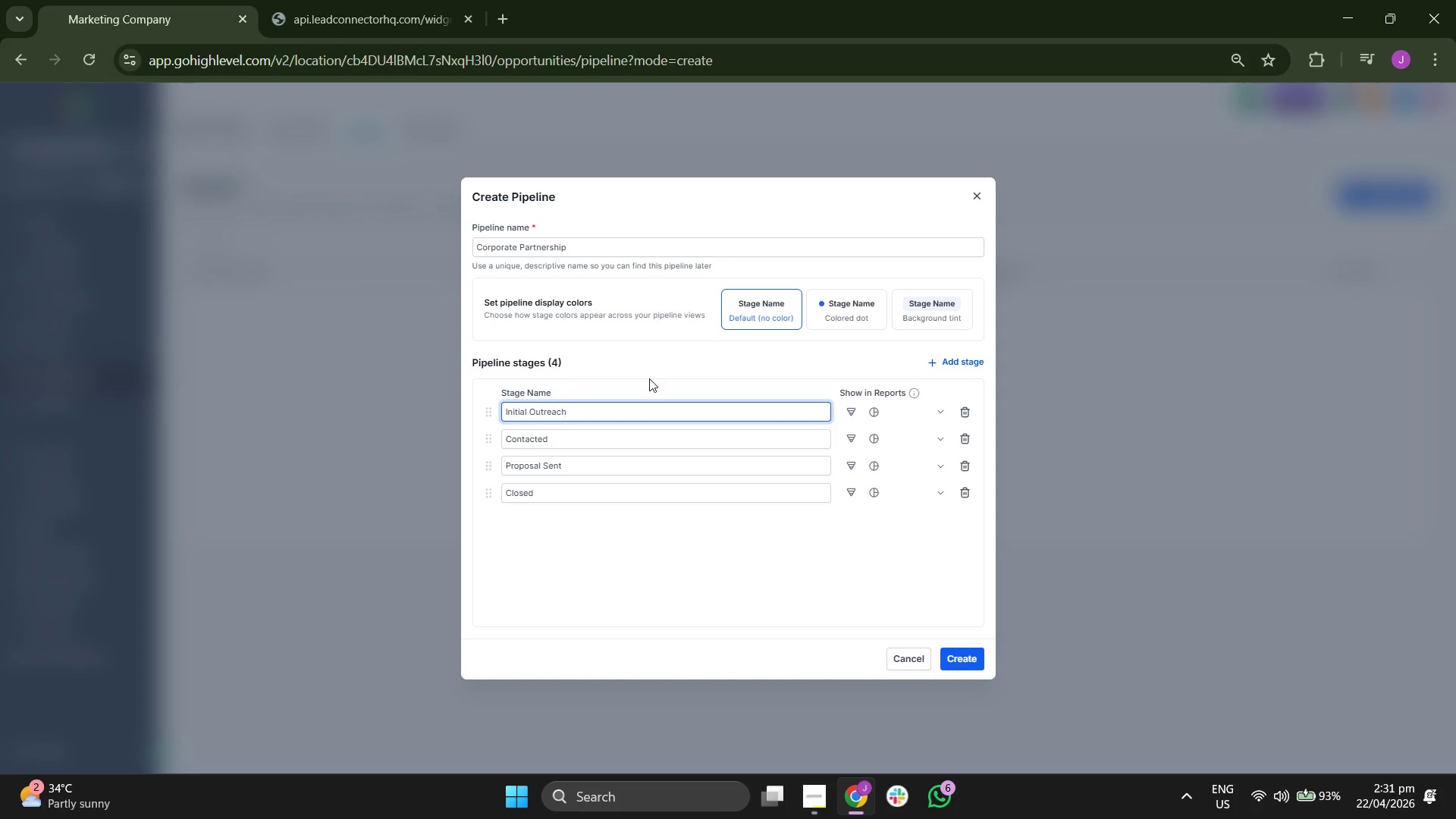 
left_click([615, 438])
 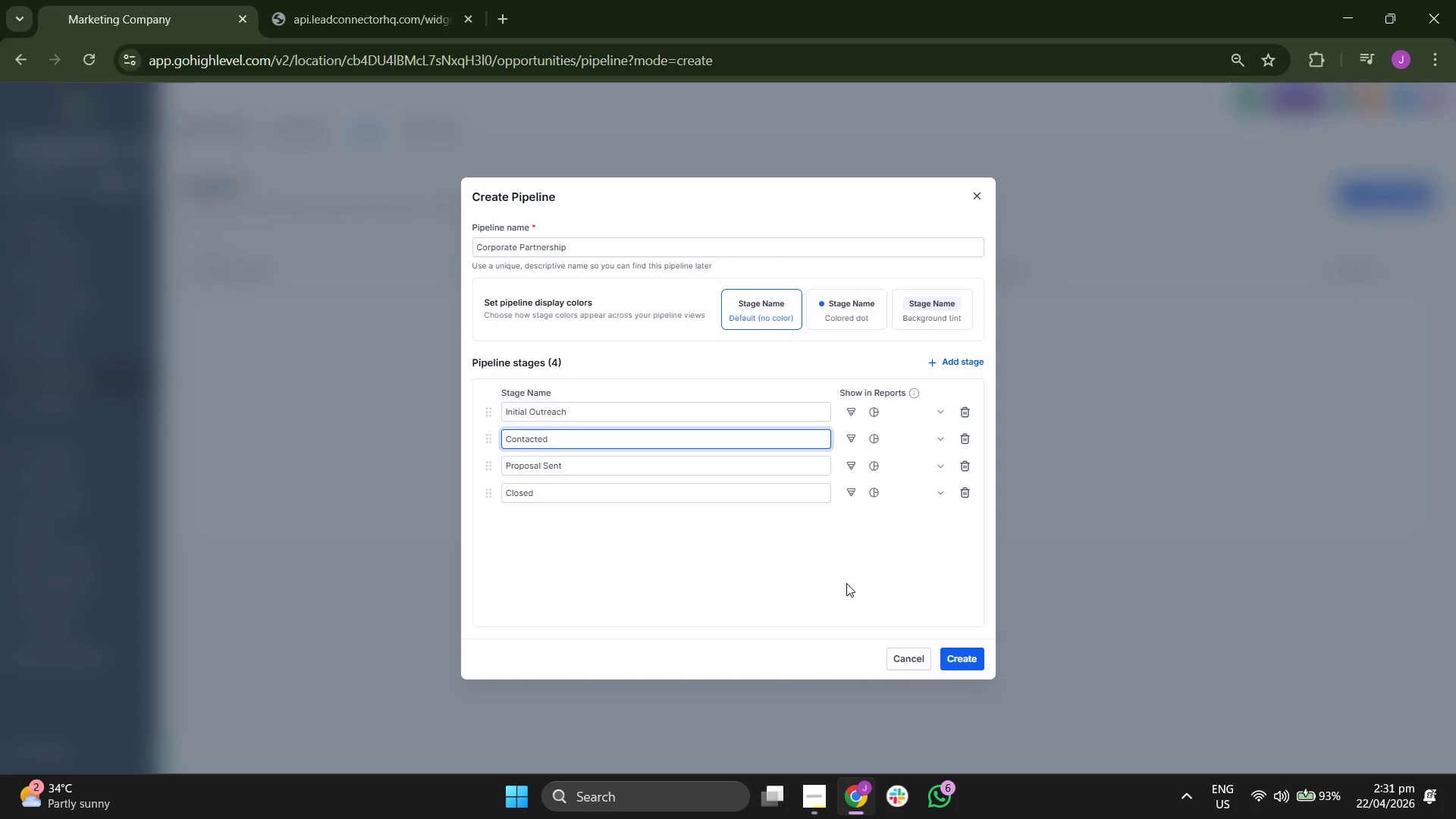 
key(Backspace)
key(Backspace)
key(Backspace)
key(Backspace)
key(Backspace)
key(Backspace)
key(Backspace)
key(Backspace)
key(Backspace)
key(Backspace)
type(Lick)
key(Backspace)
key(Backspace)
type(nkedIn Connected)
 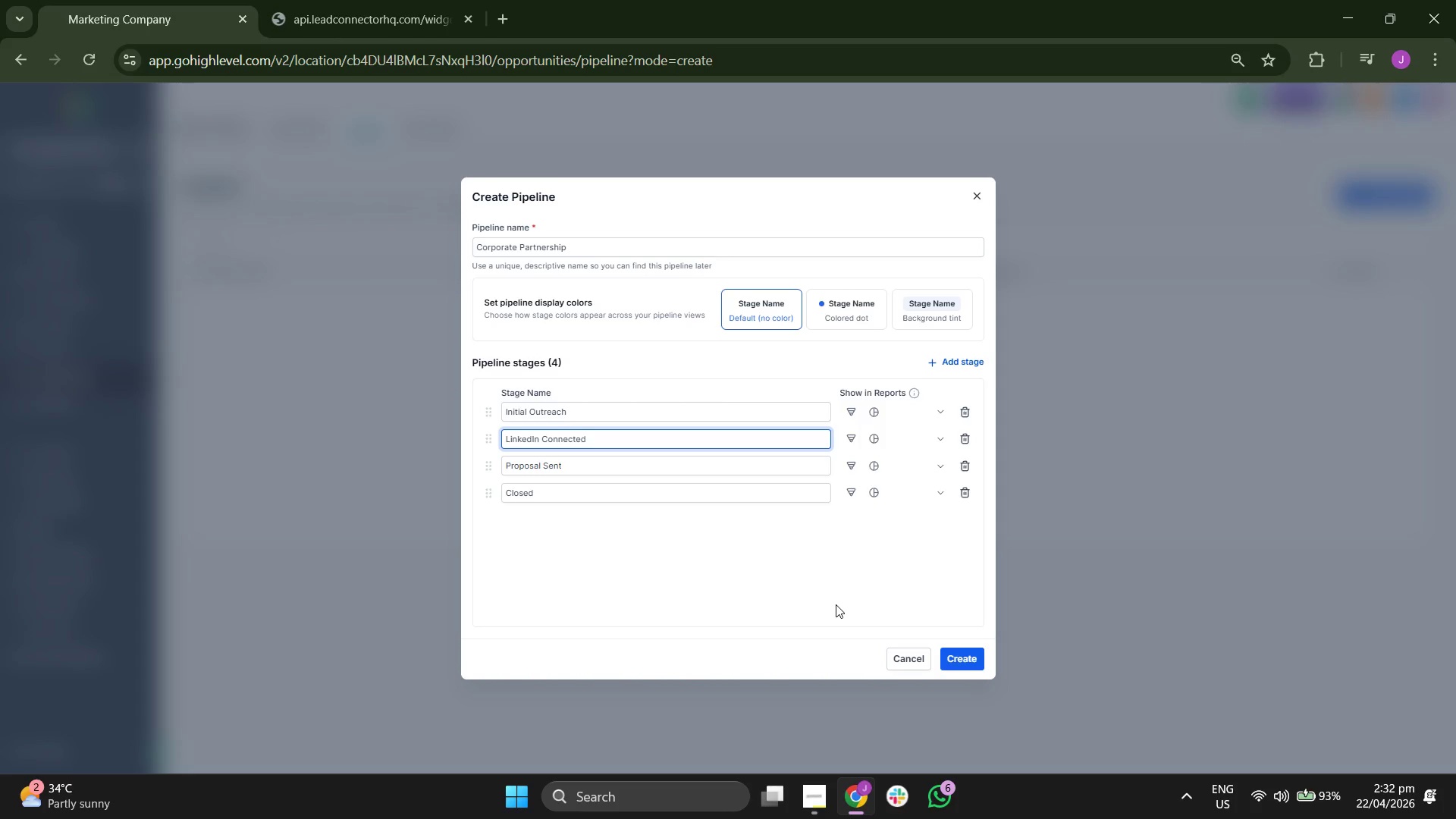 
left_click([836, 604])
 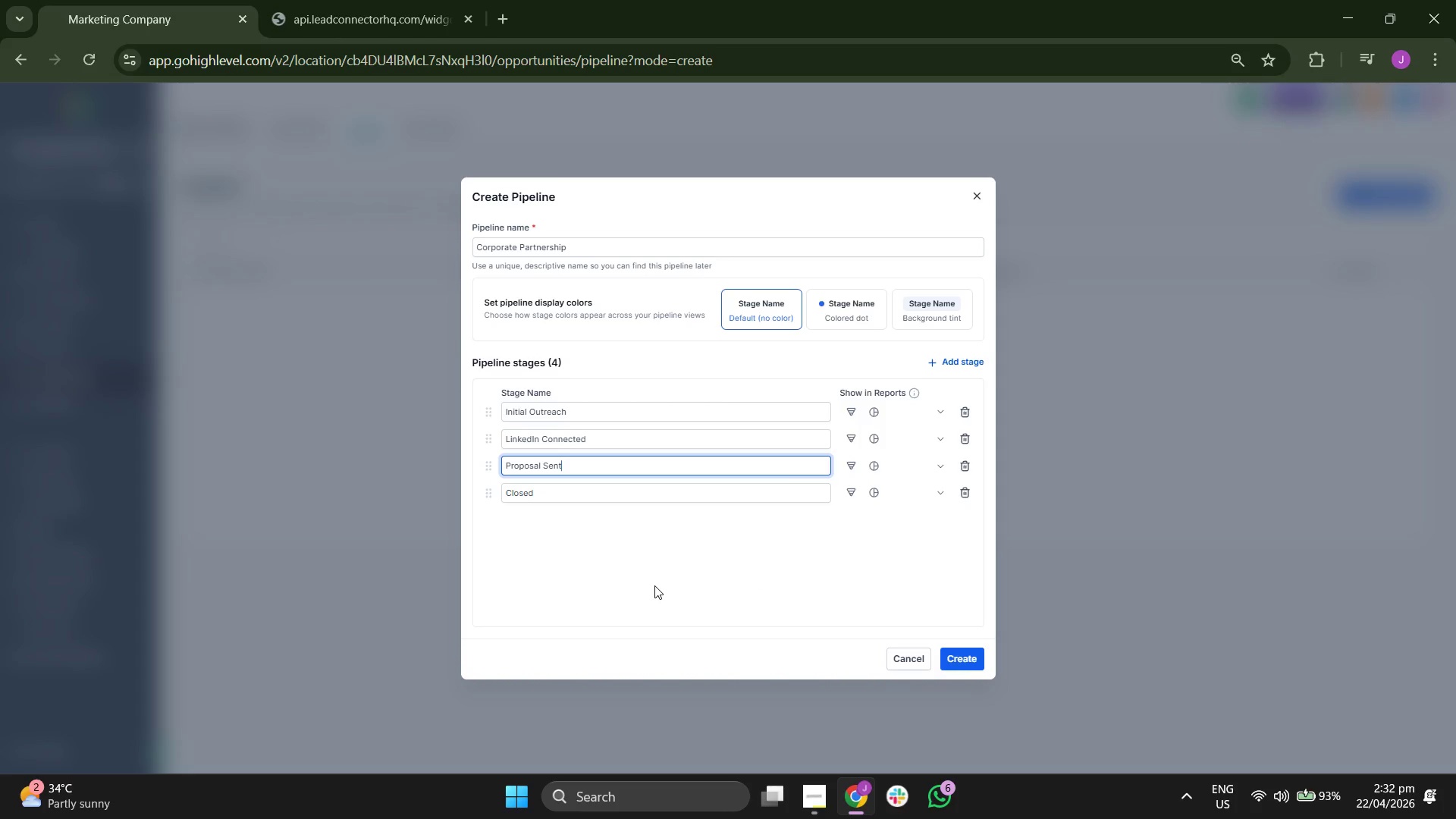 
key(Backspace)
key(Backspace)
key(Backspace)
key(Backspace)
key(Backspace)
key(Backspace)
key(Backspace)
key(Backspace)
key(Backspace)
key(Backspace)
key(Backspace)
key(Backspace)
key(Backspace)
type(Respos)
key(Backspace)
type(nded/Interested)
 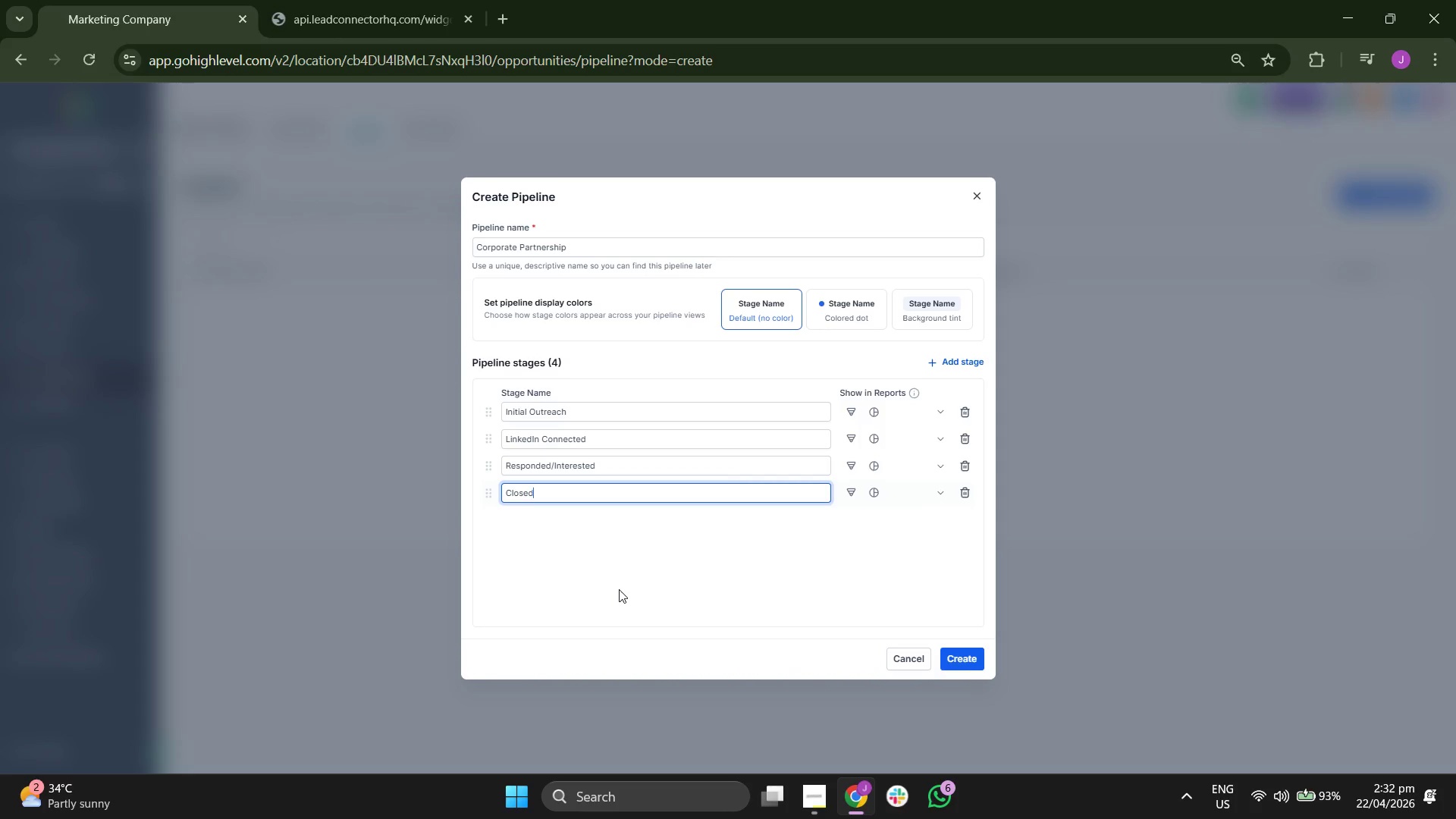 
key(Backspace)
key(Backspace)
key(Backspace)
key(Backspace)
key(Backspace)
key(Backspace)
type(Meeting Schedule)
 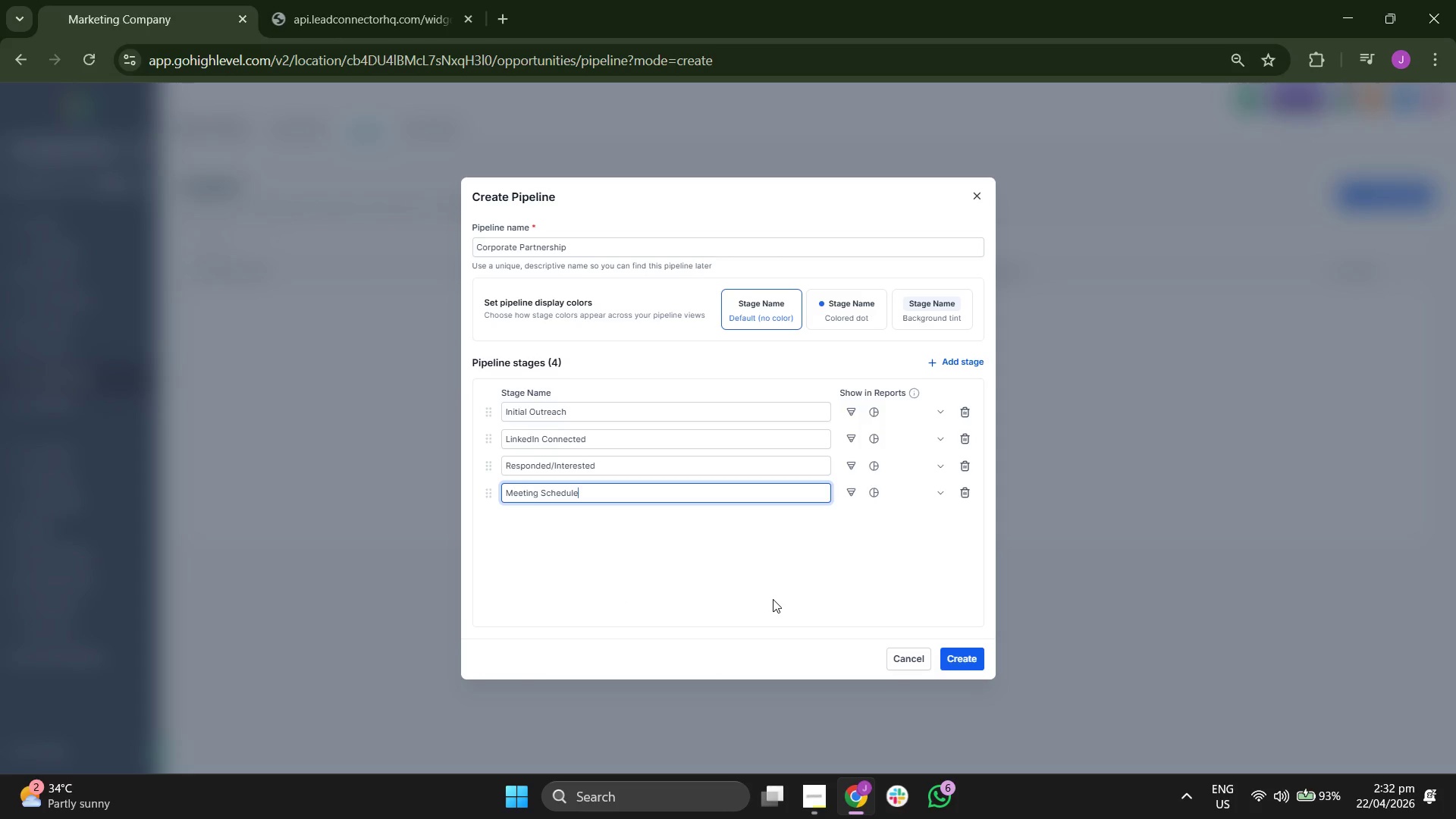 
key(D)
 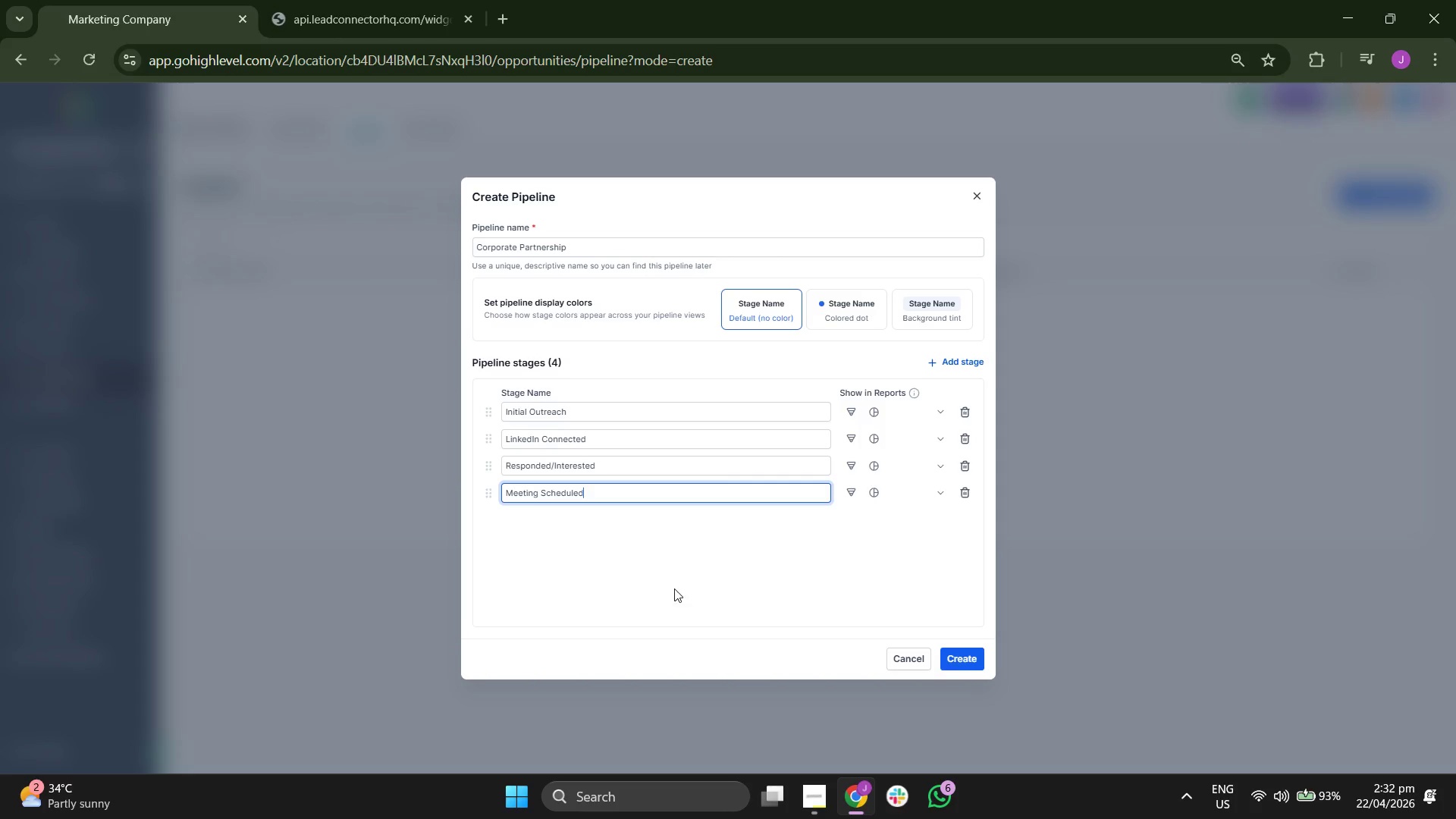 
left_click([630, 576])
 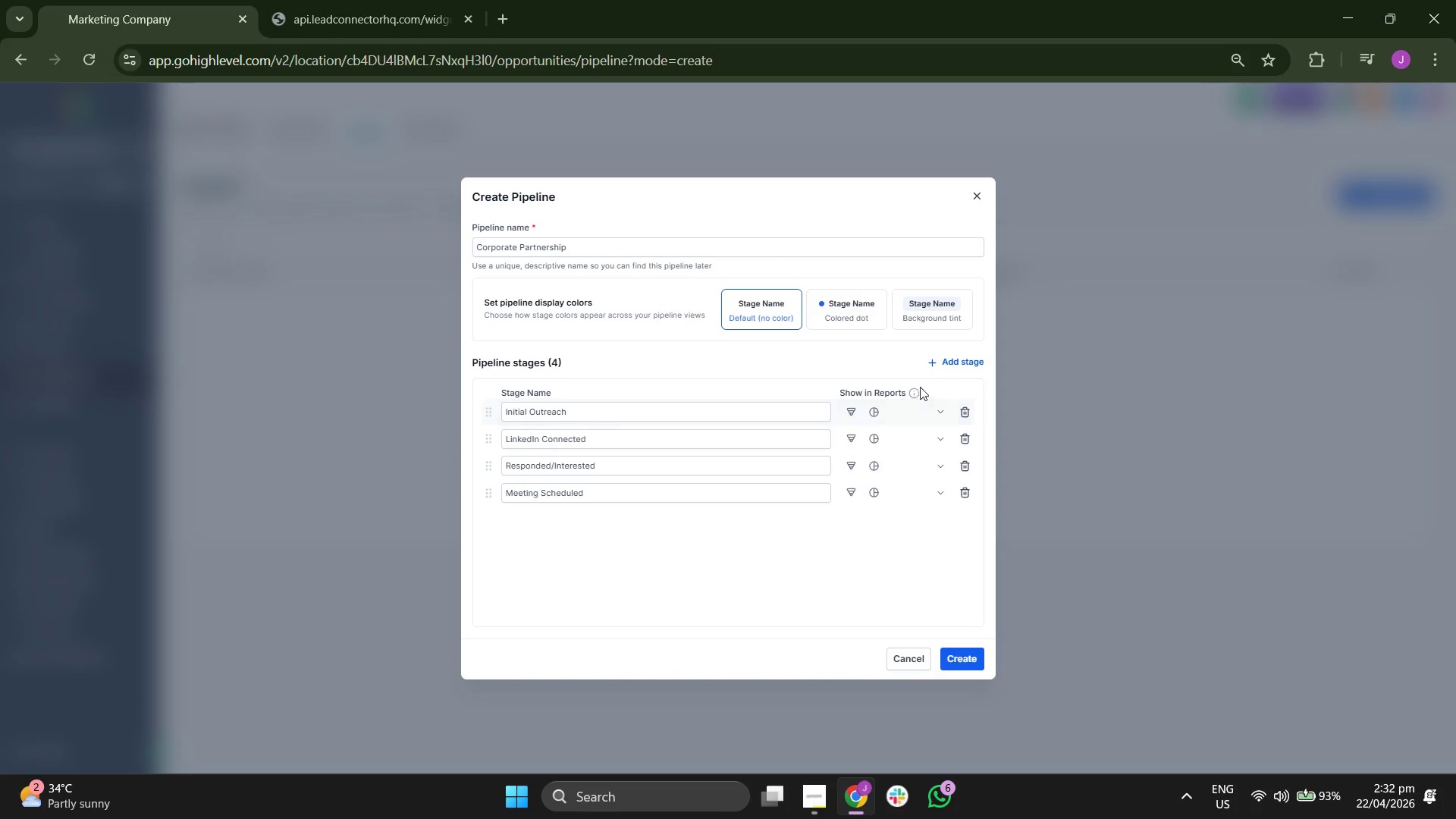 
left_click([972, 361])
 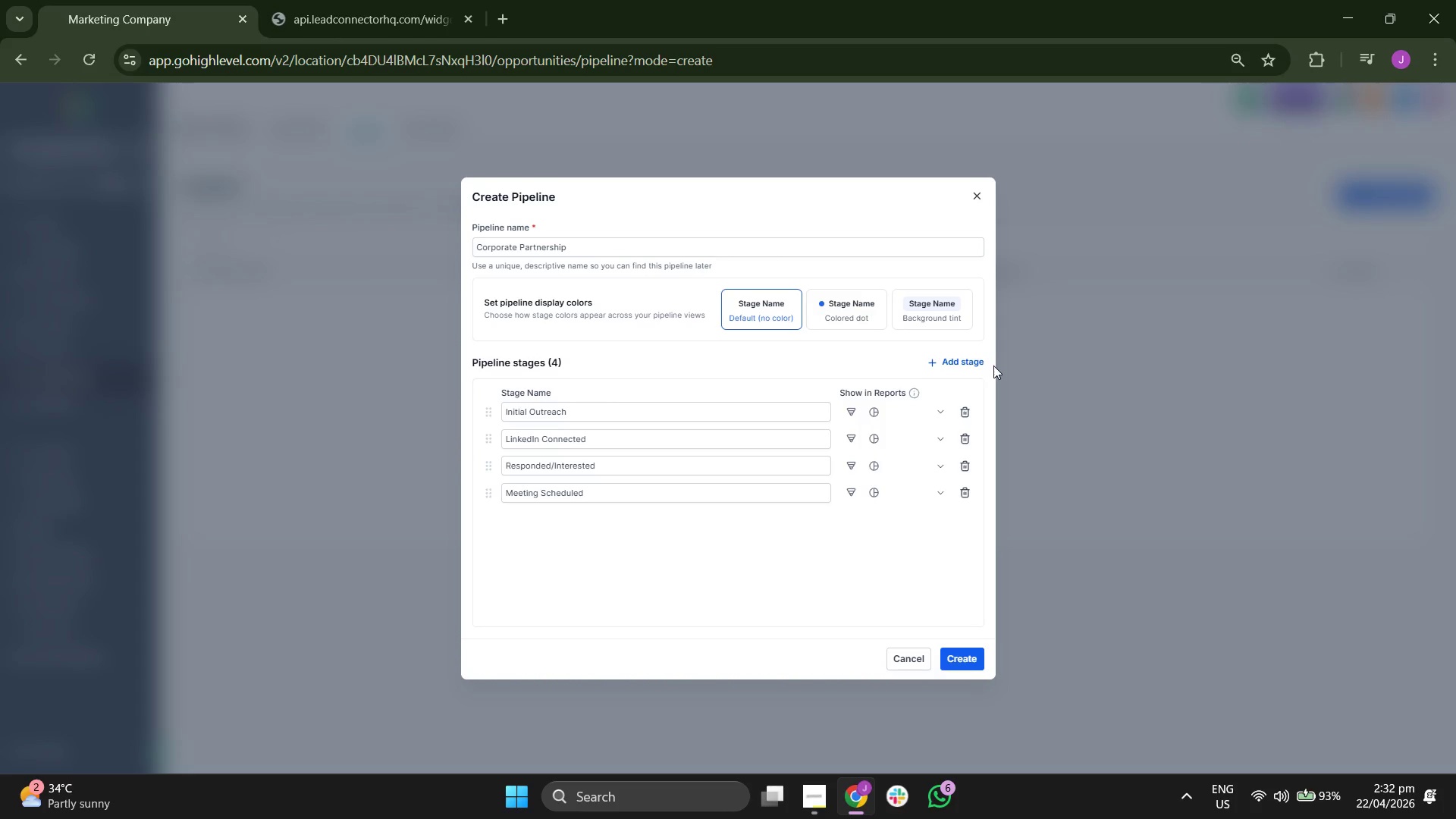 
left_click([978, 362])
 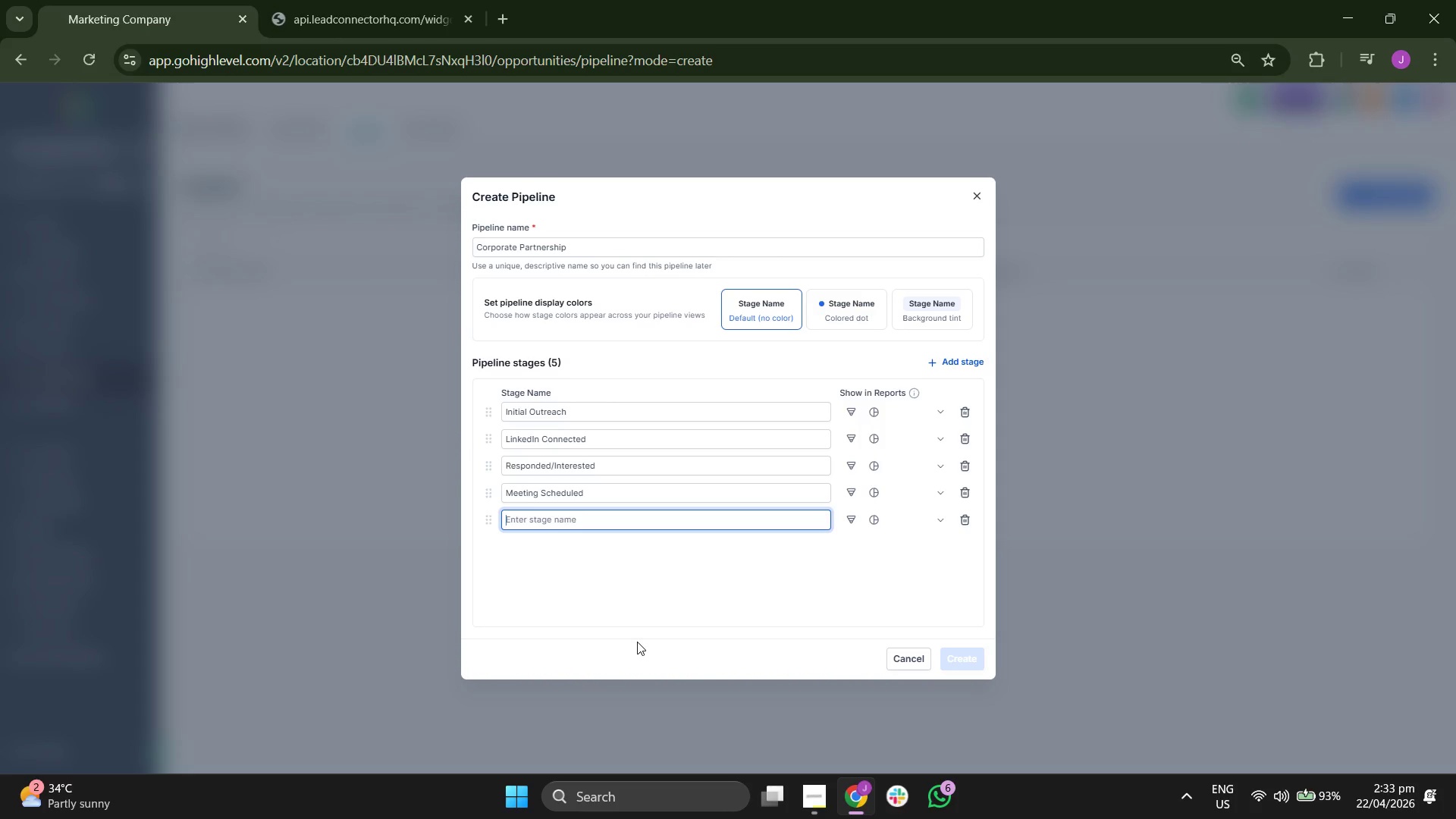 
type(Committed)
 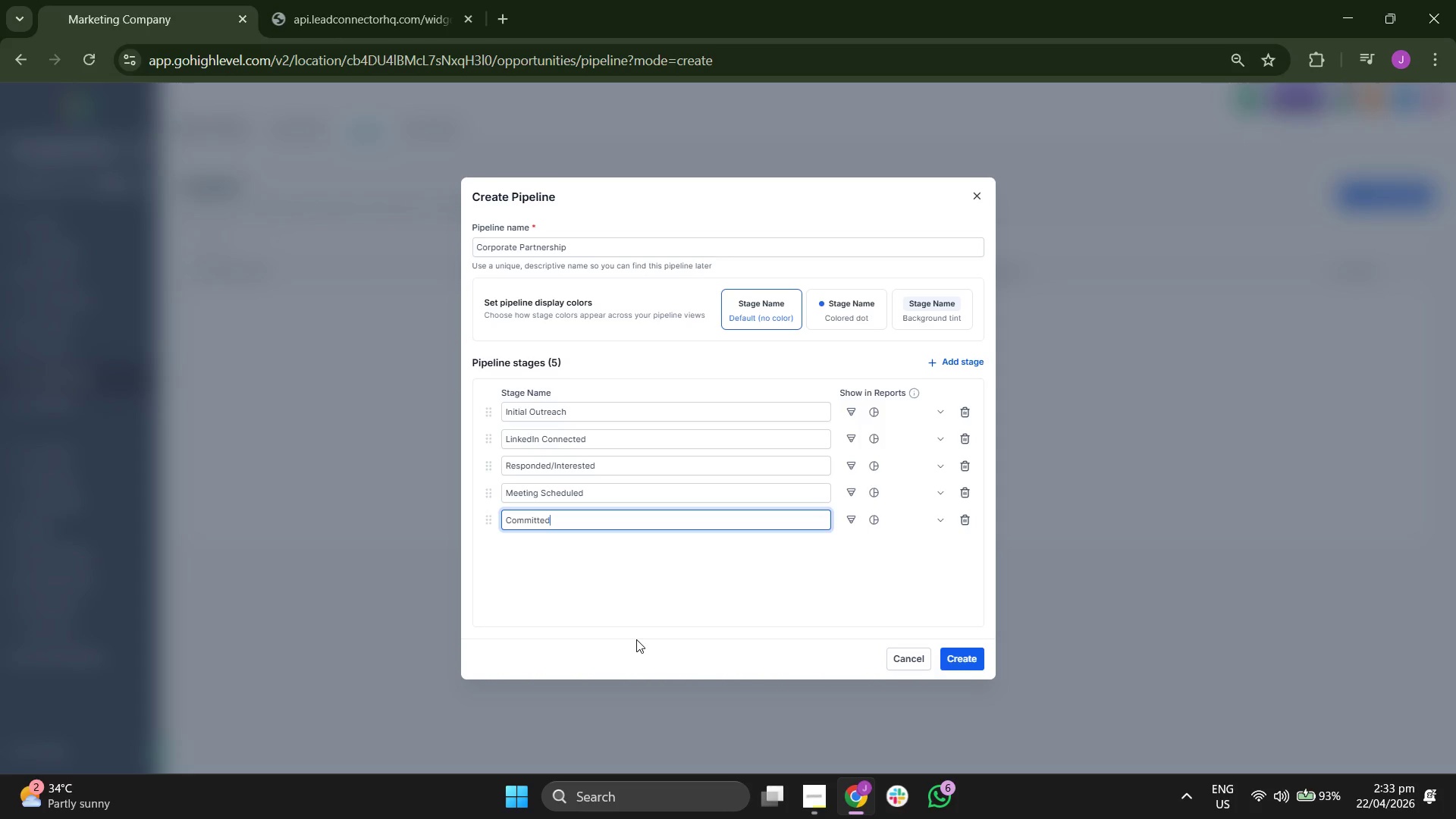 
left_click([638, 626])
 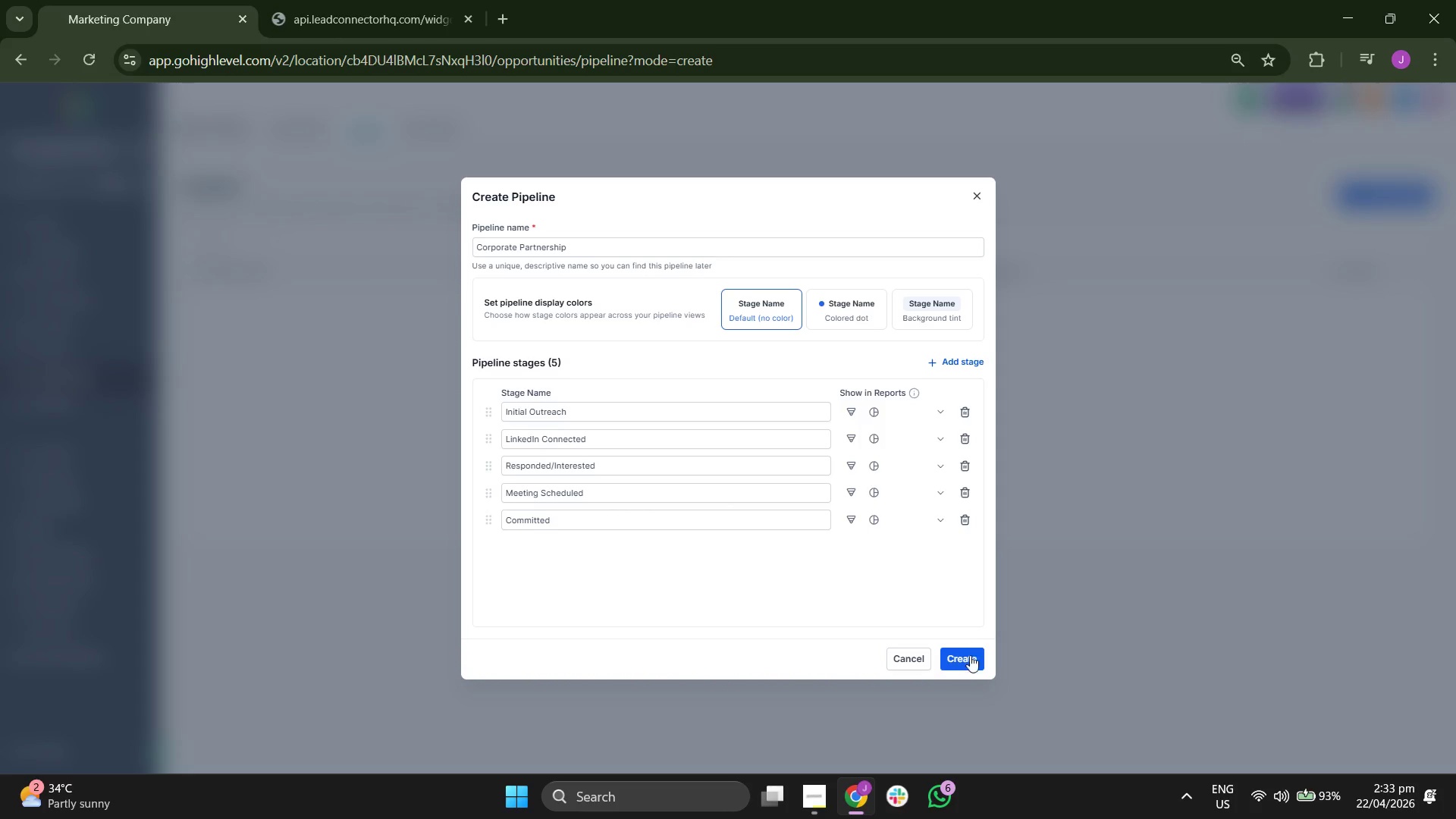 
left_click([968, 663])
 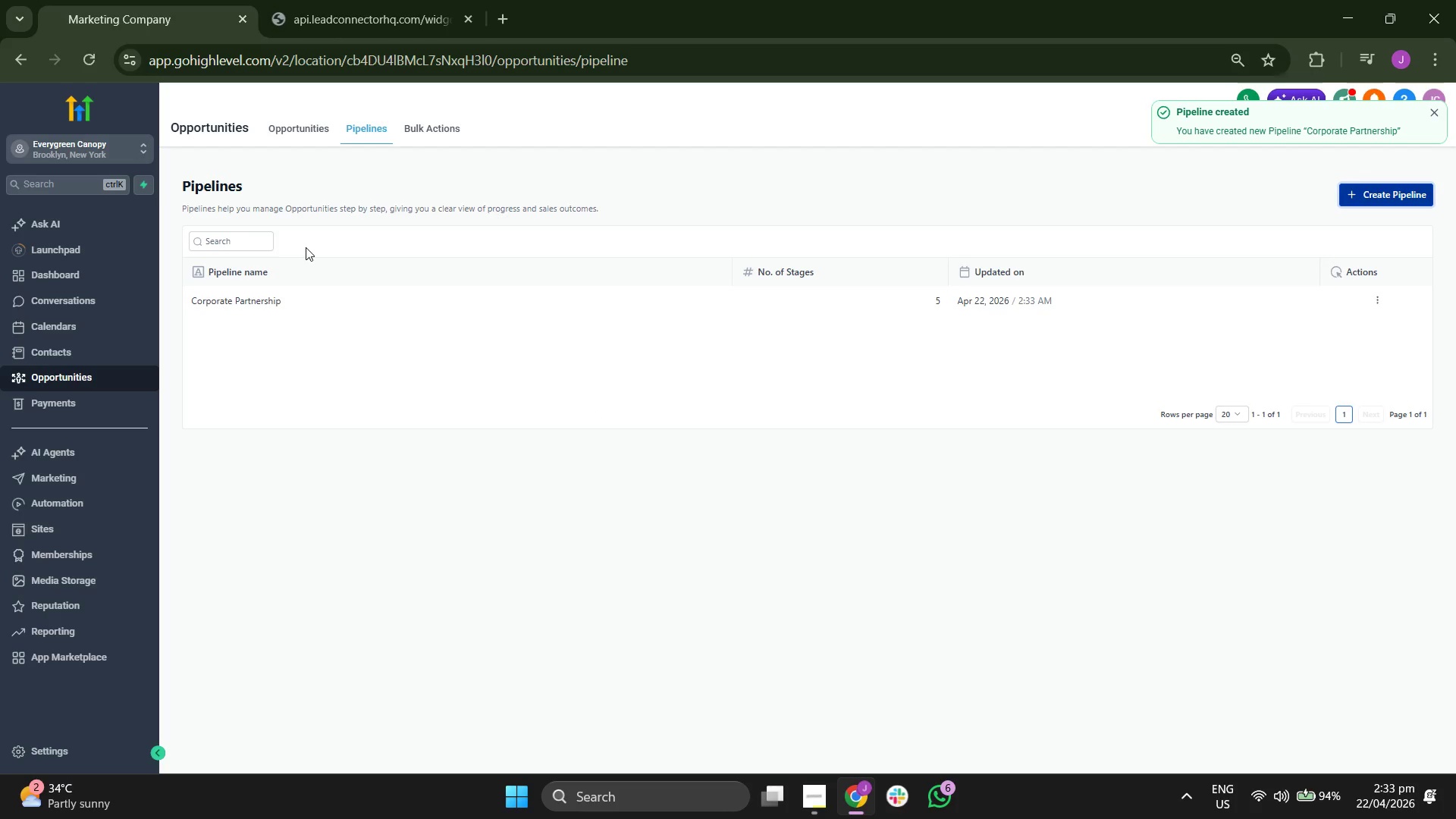 
left_click([290, 133])
 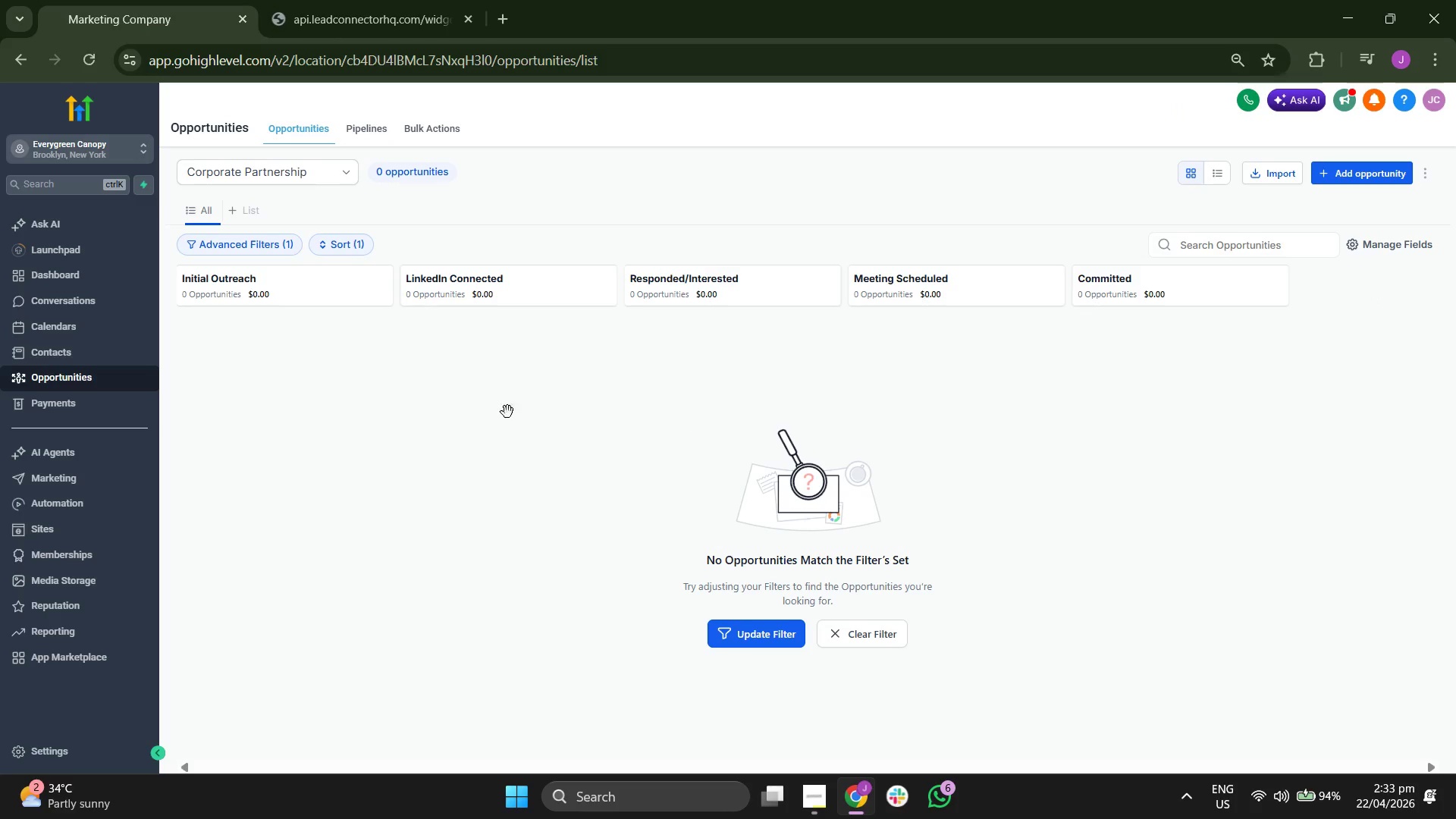 
wait(10.51)
 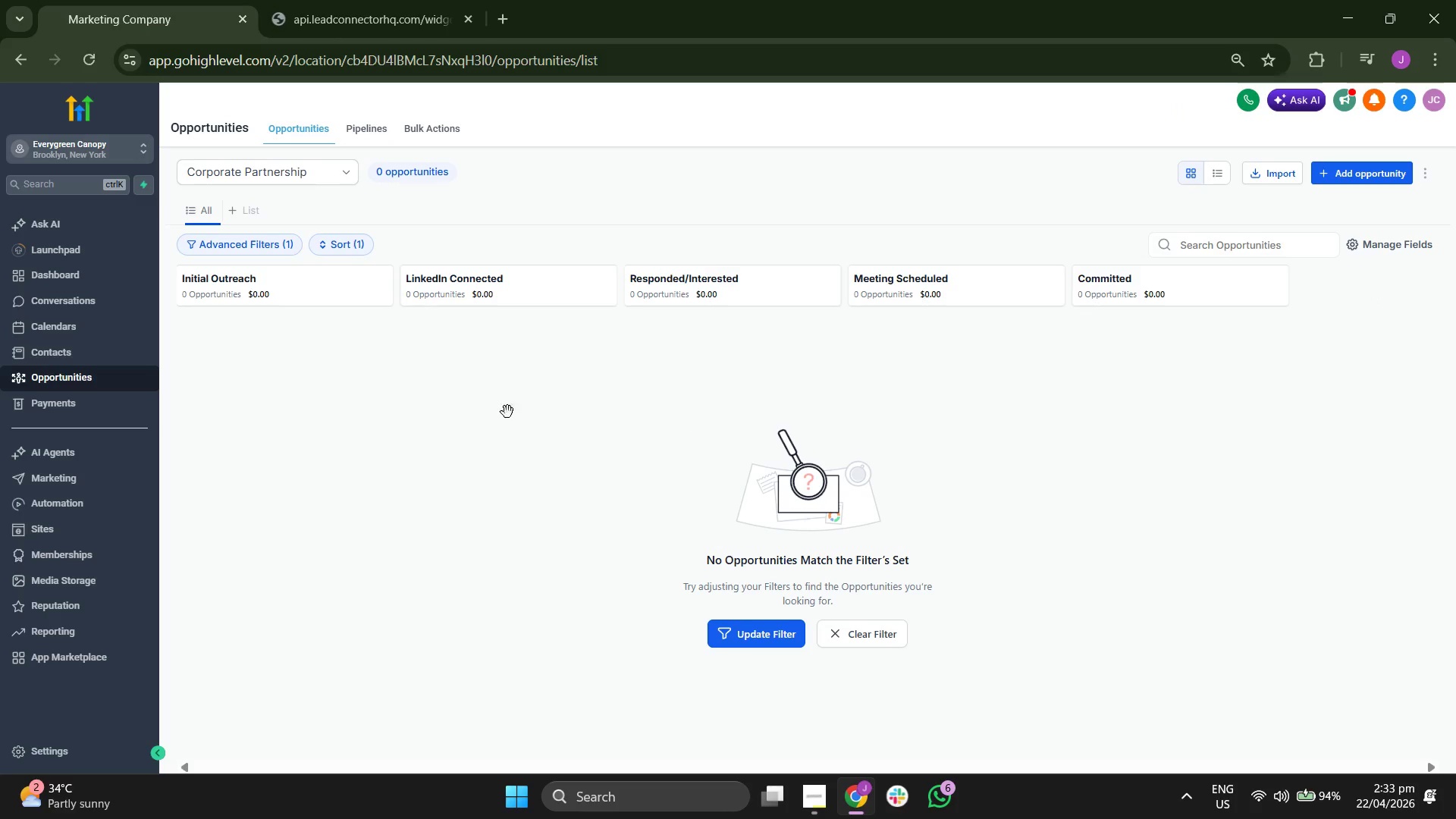 
scroll: coordinate [66, 494], scroll_direction: down, amount: 1.0
 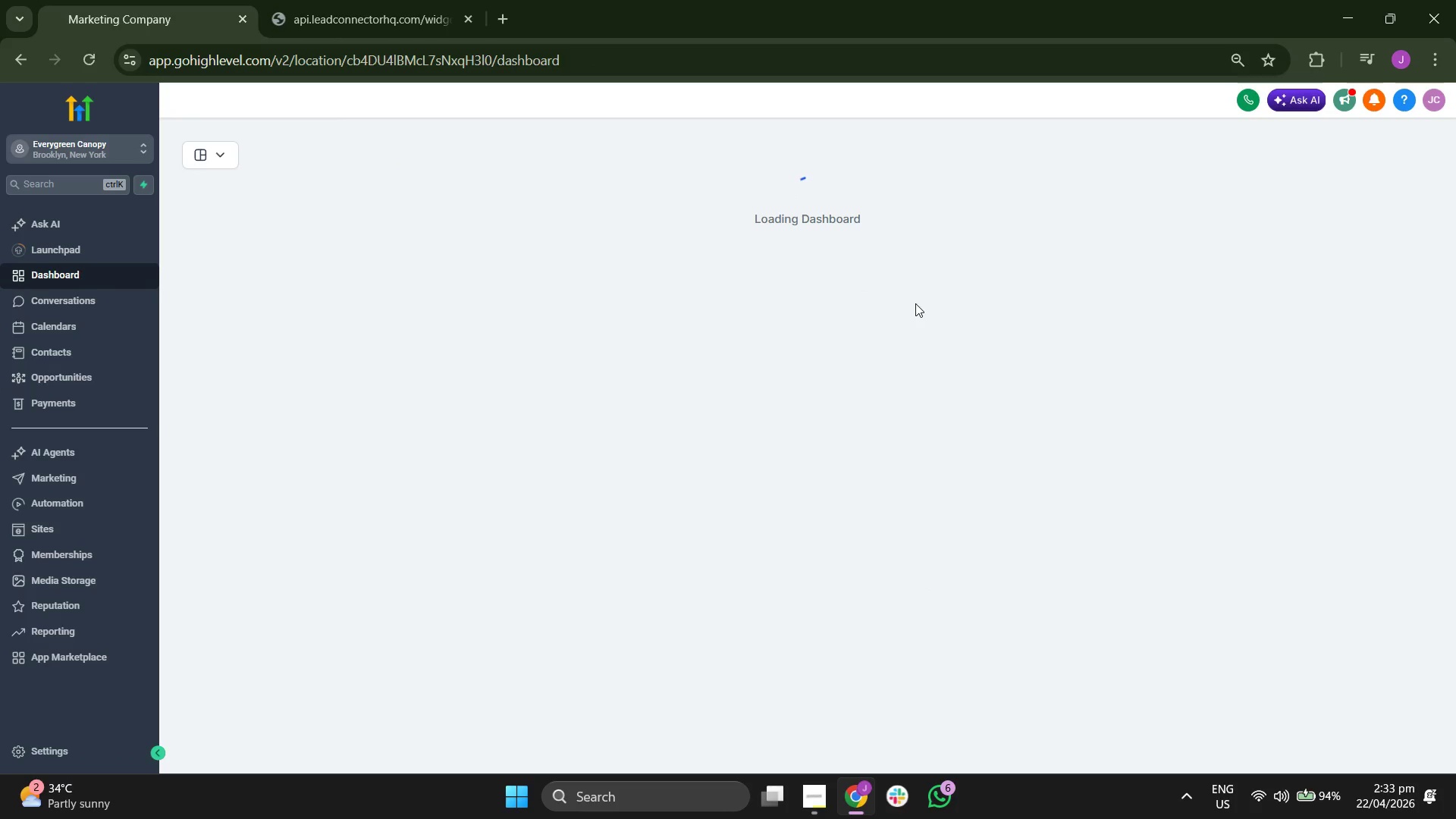 
wait(7.38)
 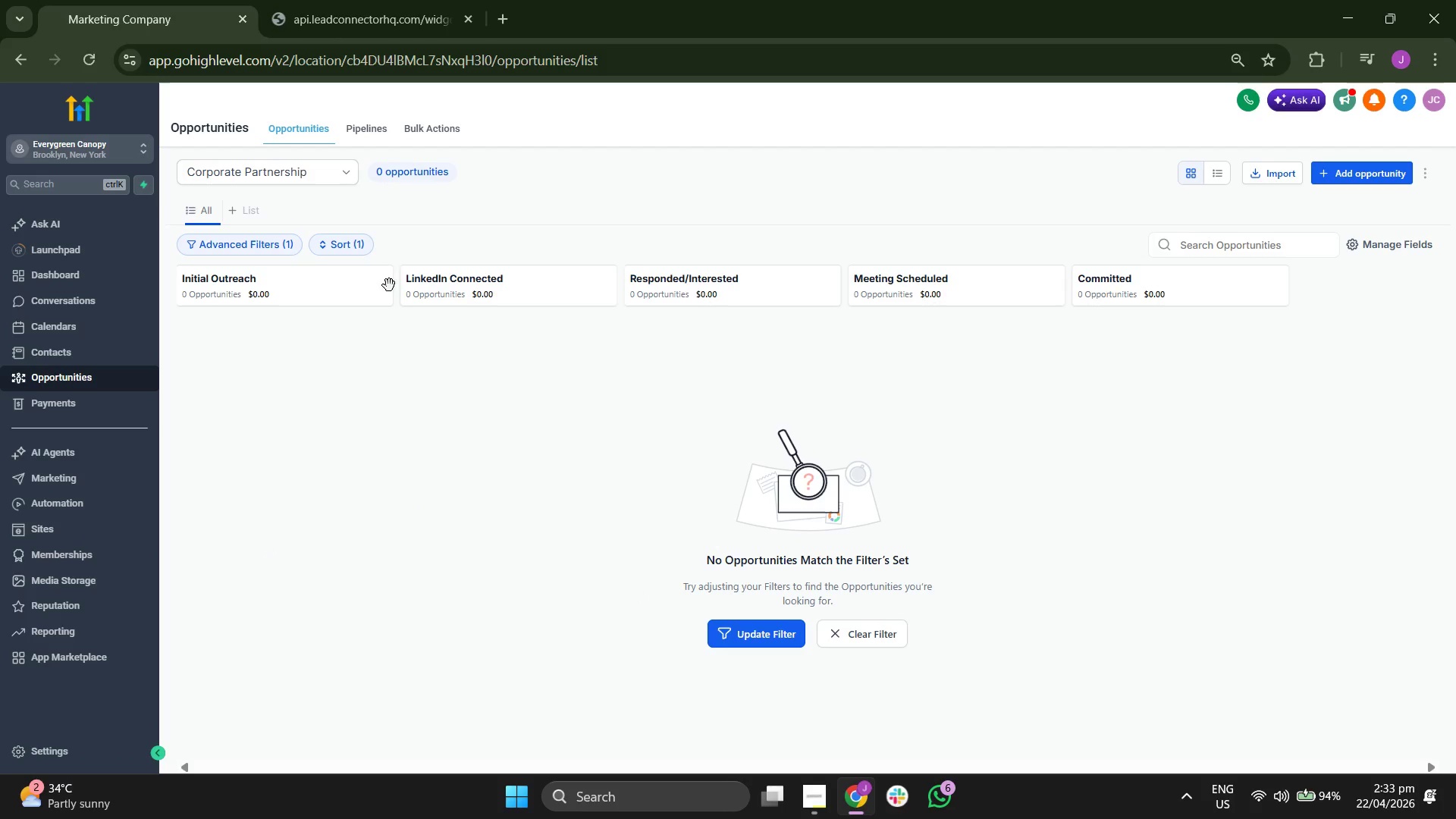 
scroll: coordinate [984, 359], scroll_direction: down, amount: 1.0
 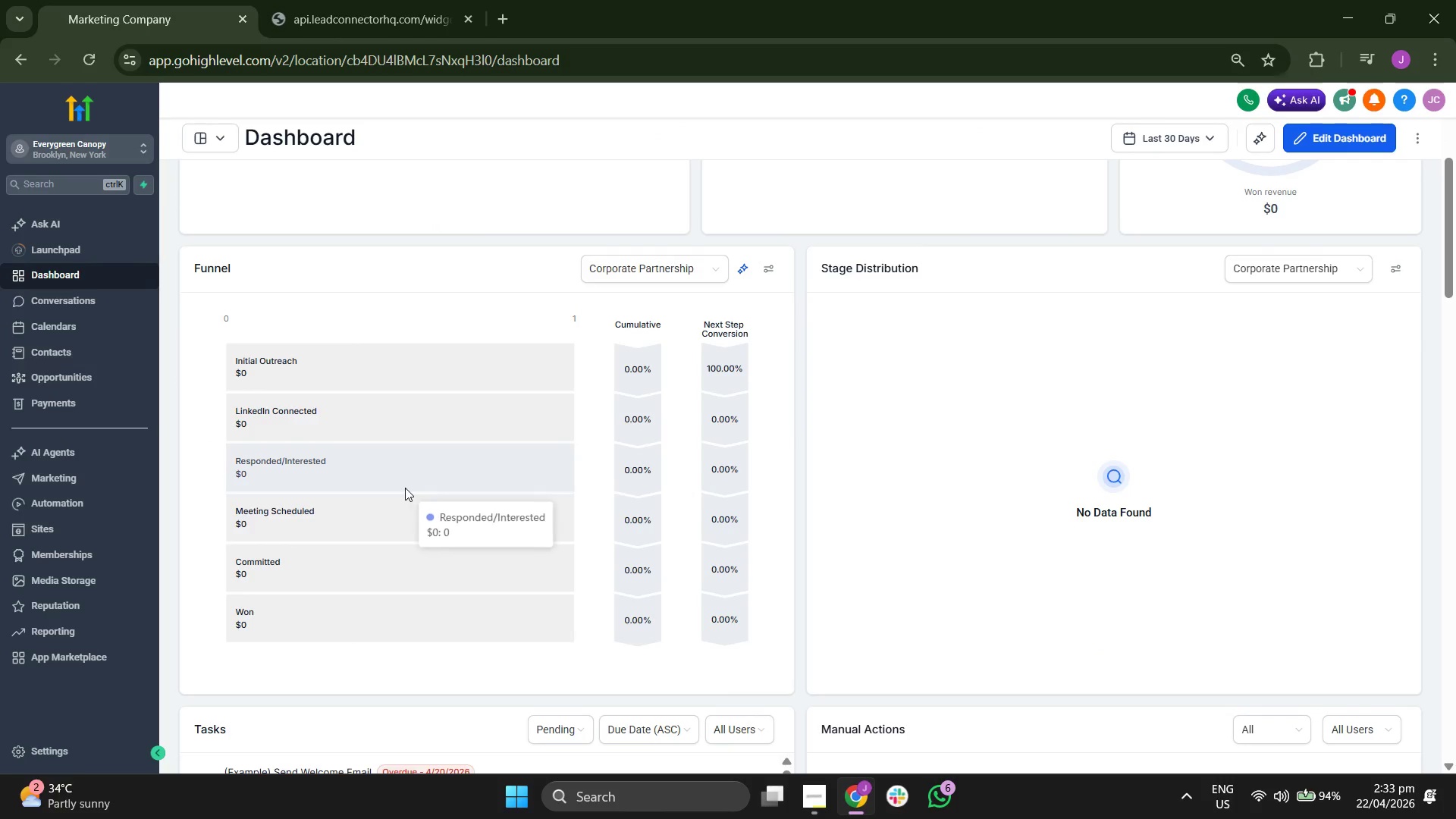 
wait(7.98)
 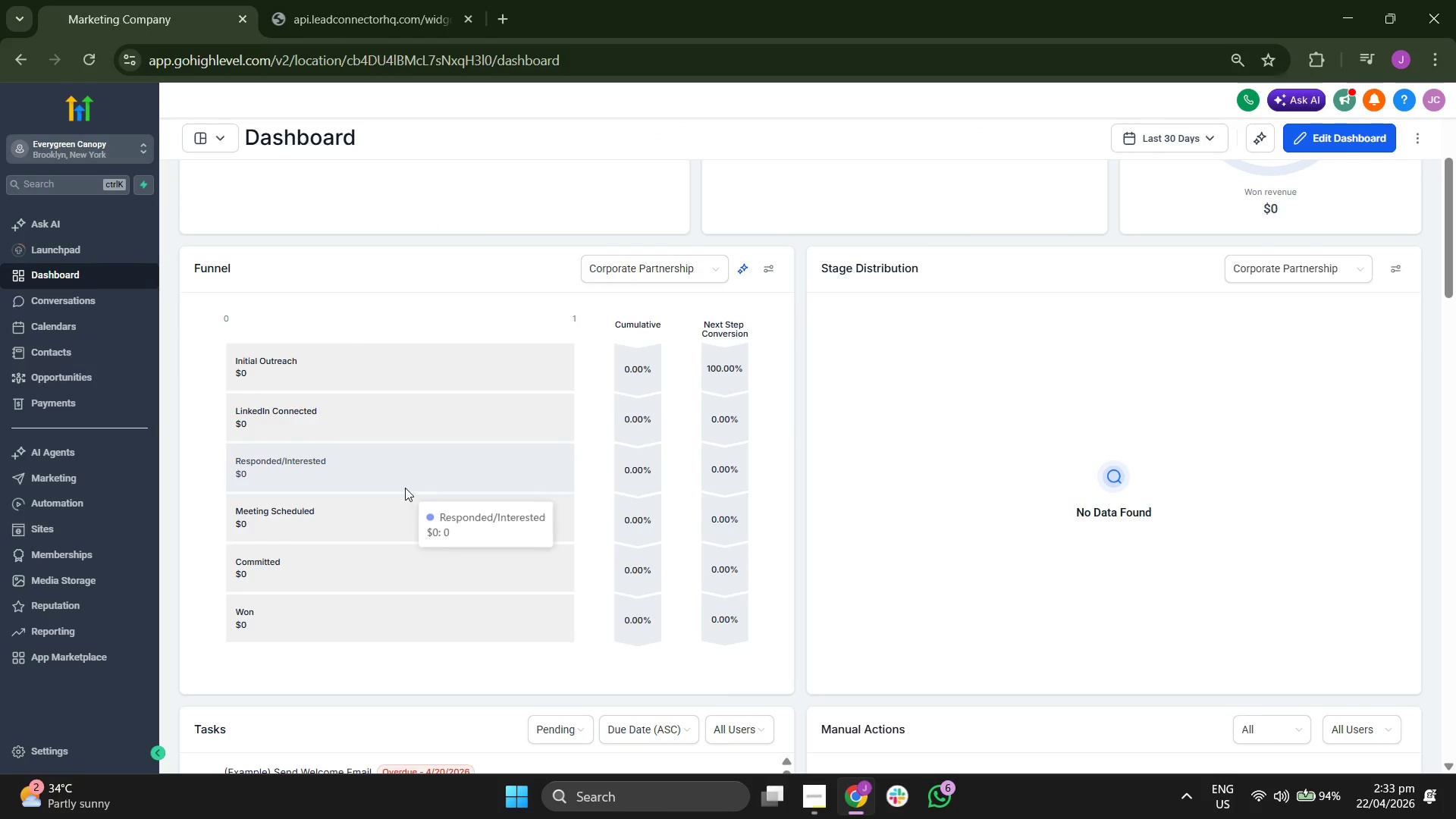 
scroll: coordinate [381, 396], scroll_direction: down, amount: 1.0
 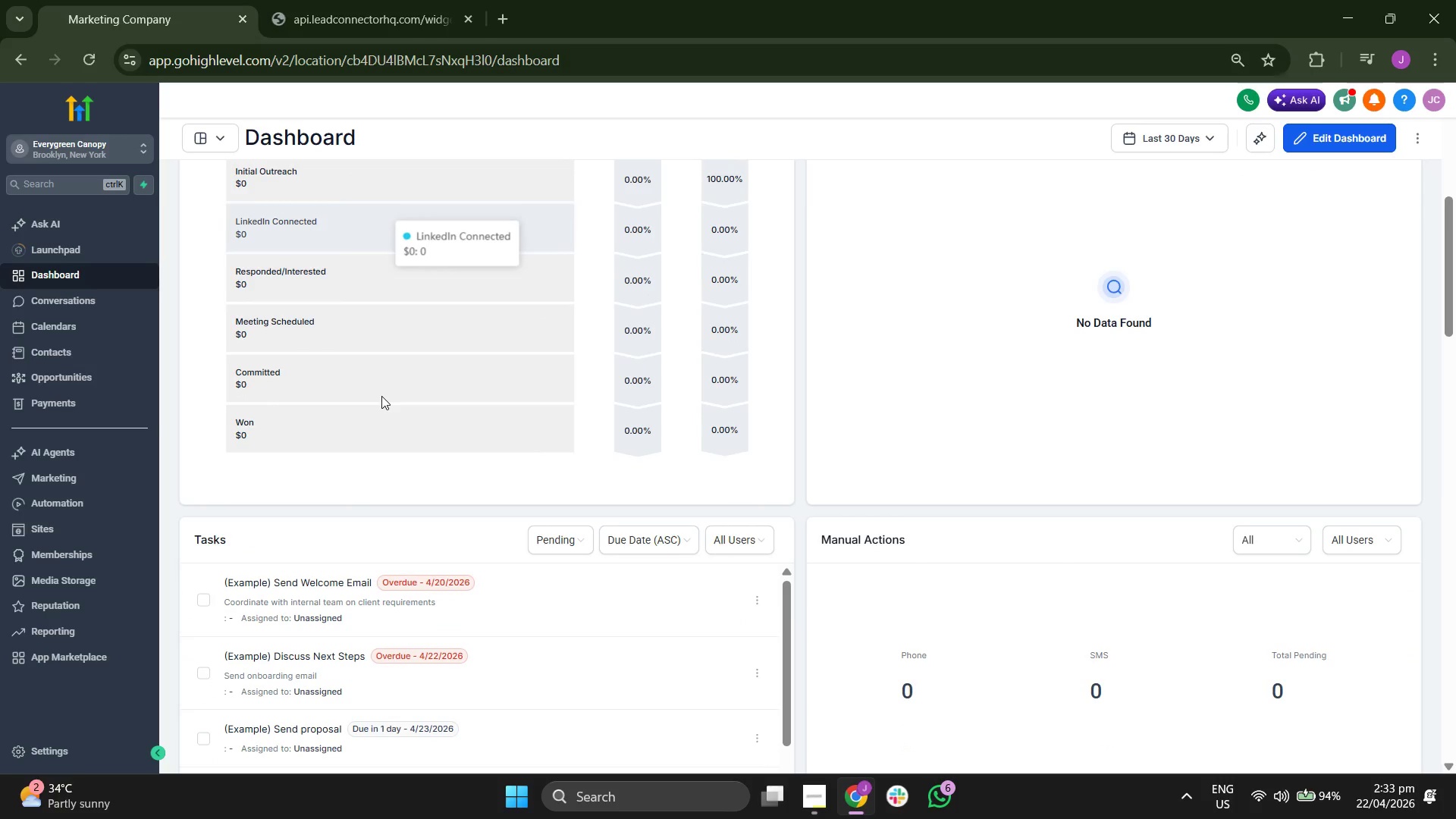 
scroll: coordinate [381, 396], scroll_direction: up, amount: 3.0
 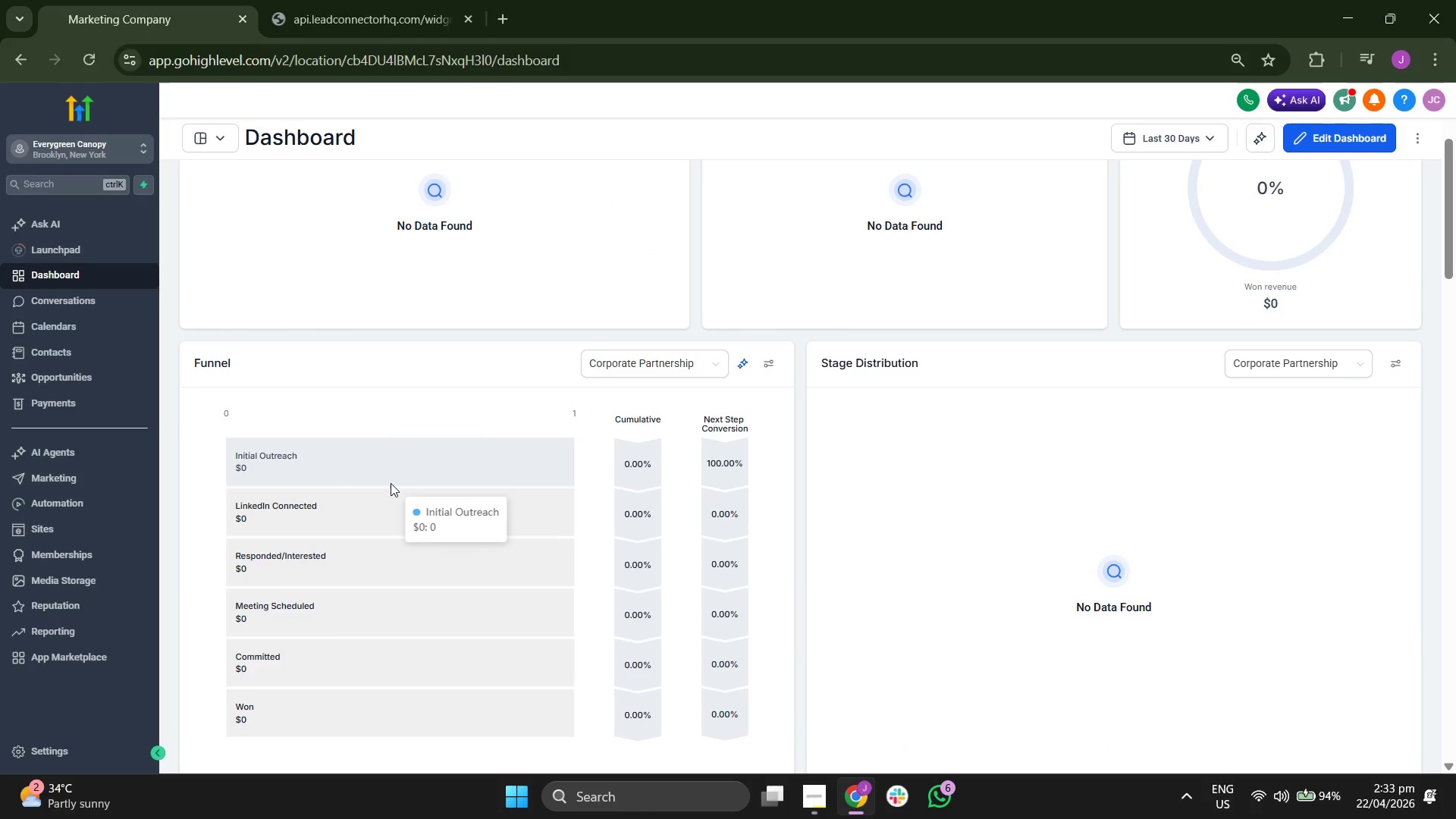 
scroll: coordinate [802, 394], scroll_direction: down, amount: 6.0
 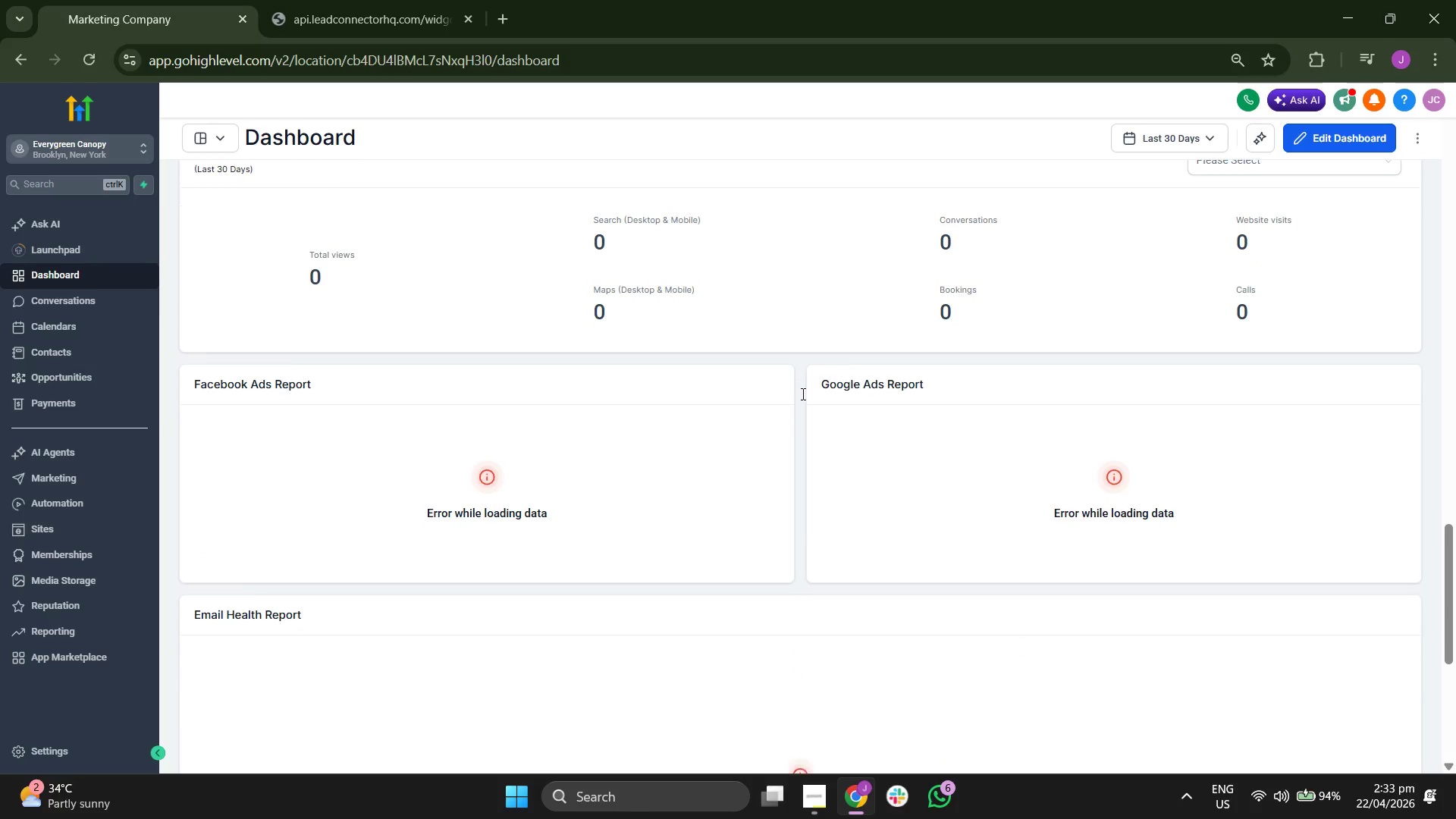 
scroll: coordinate [512, 462], scroll_direction: up, amount: 29.0
 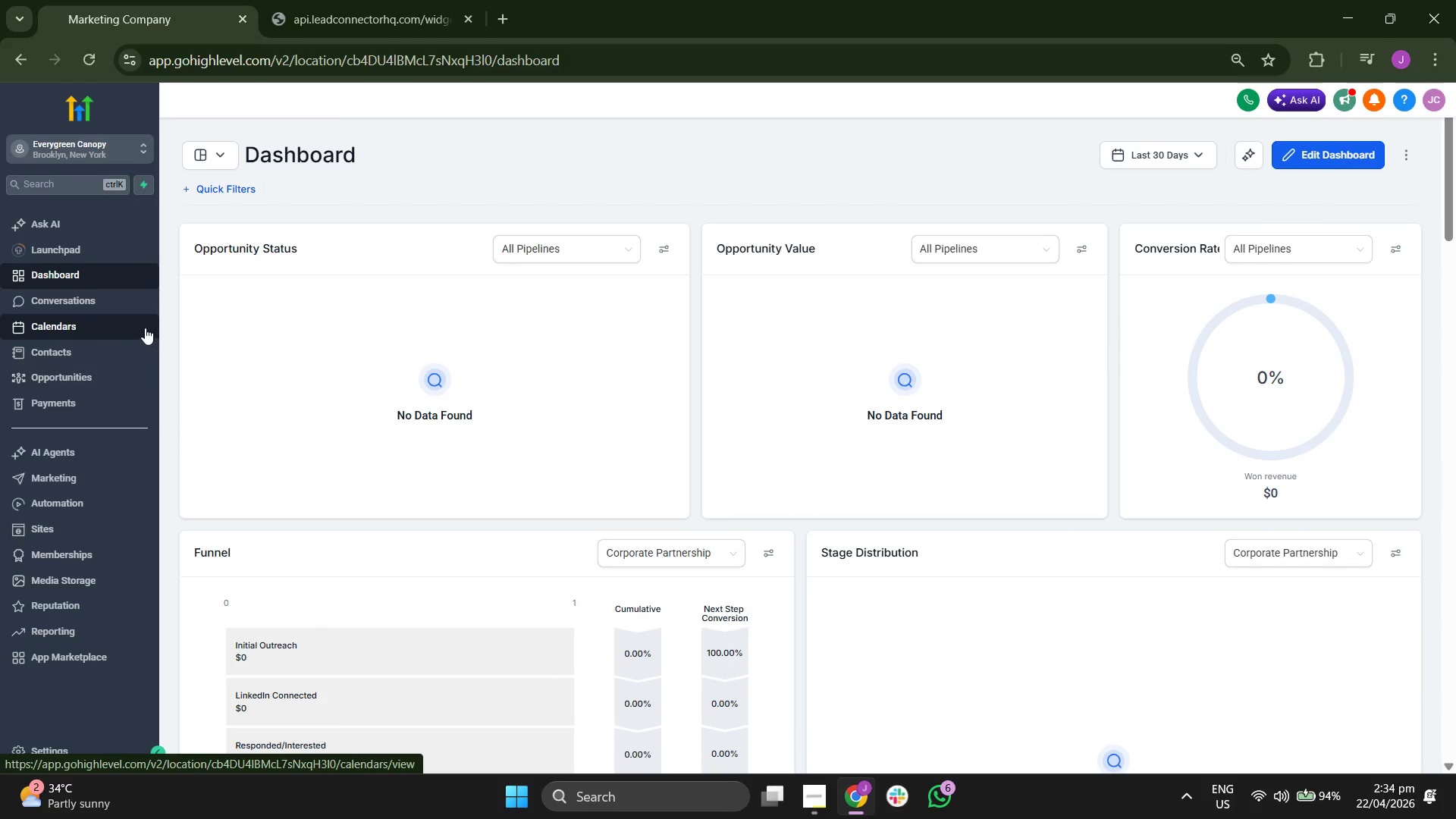 
left_click([79, 349])
 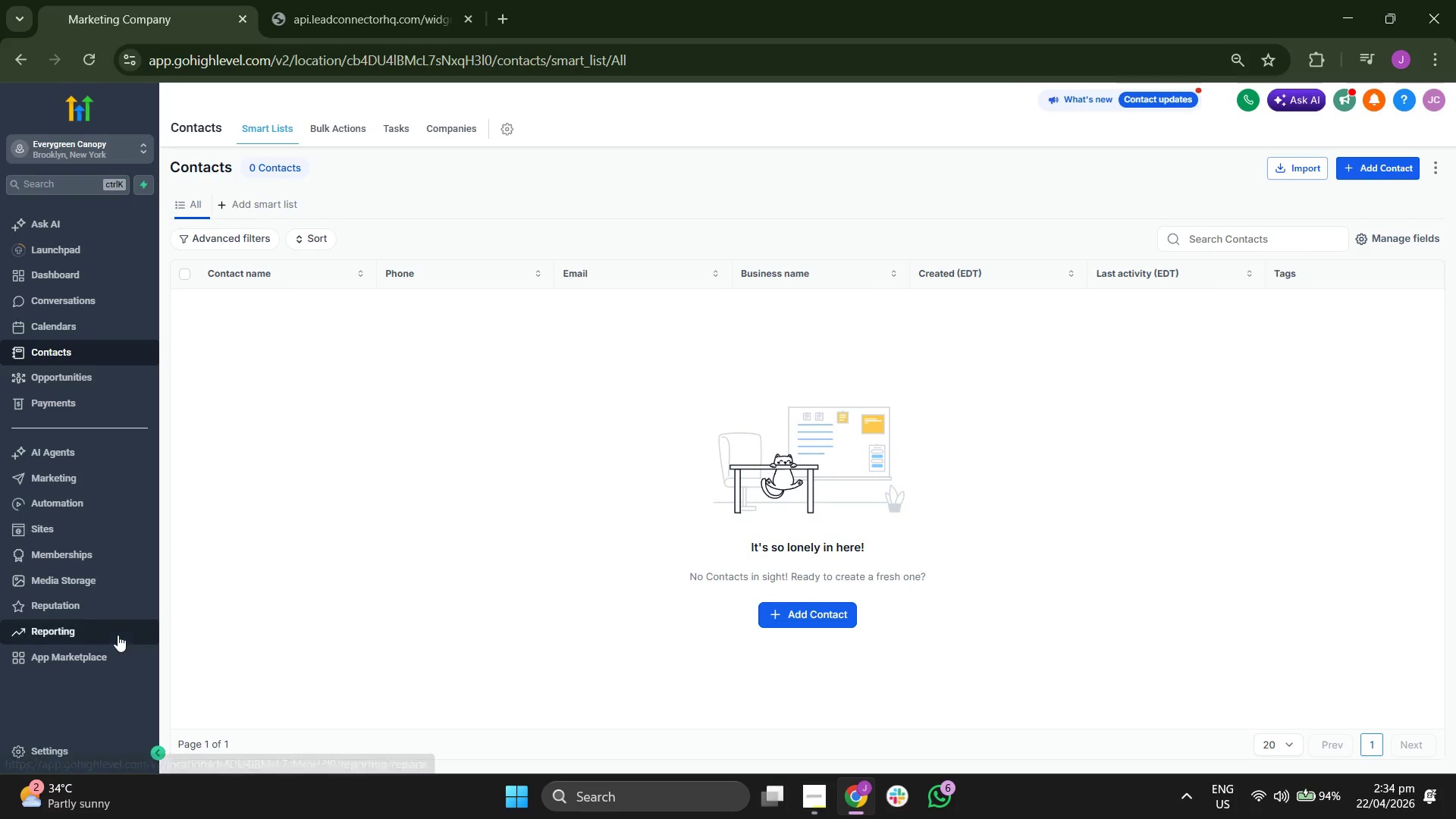 
wait(13.14)
 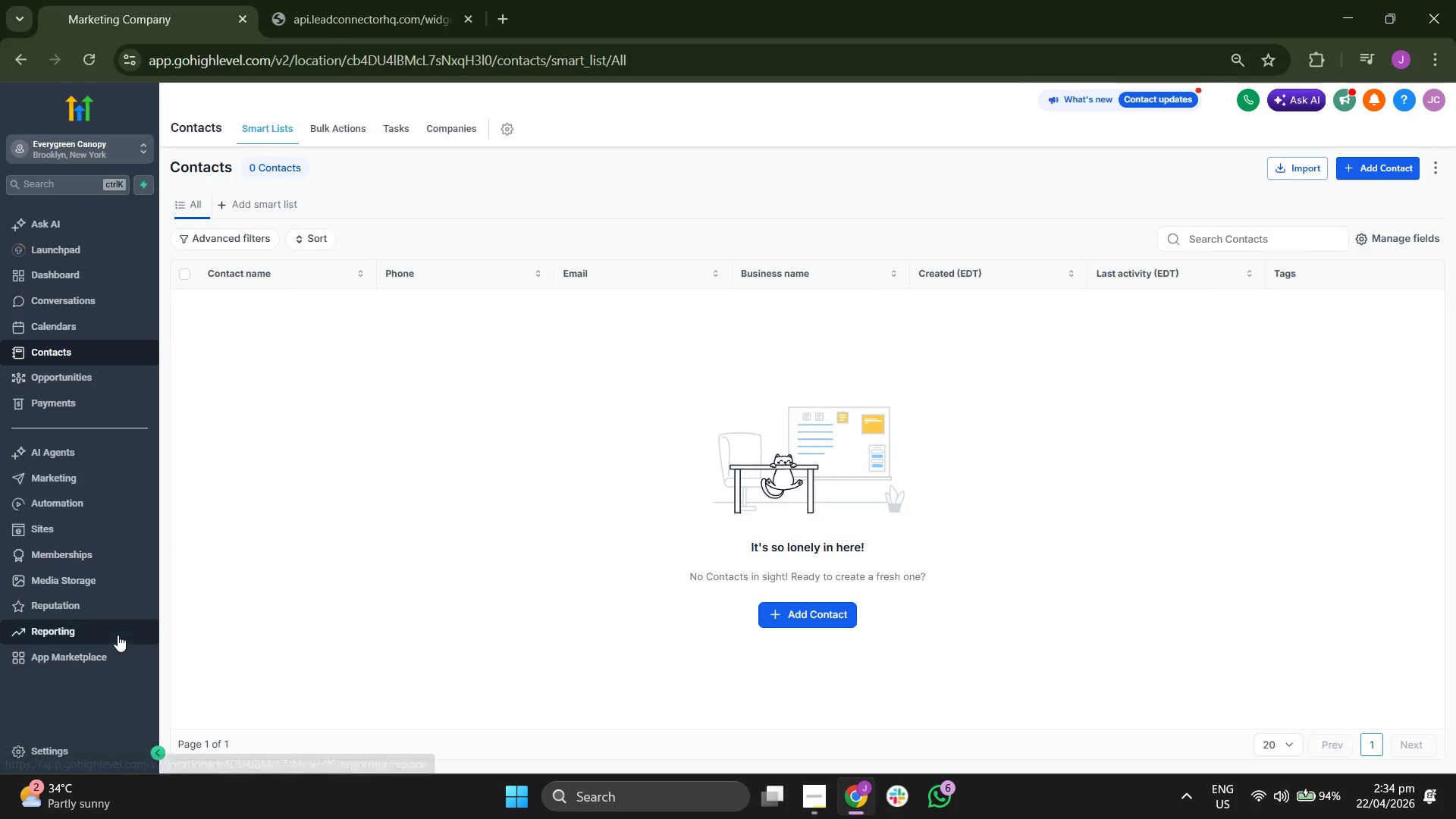 
scroll: coordinate [120, 507], scroll_direction: down, amount: 1.0
 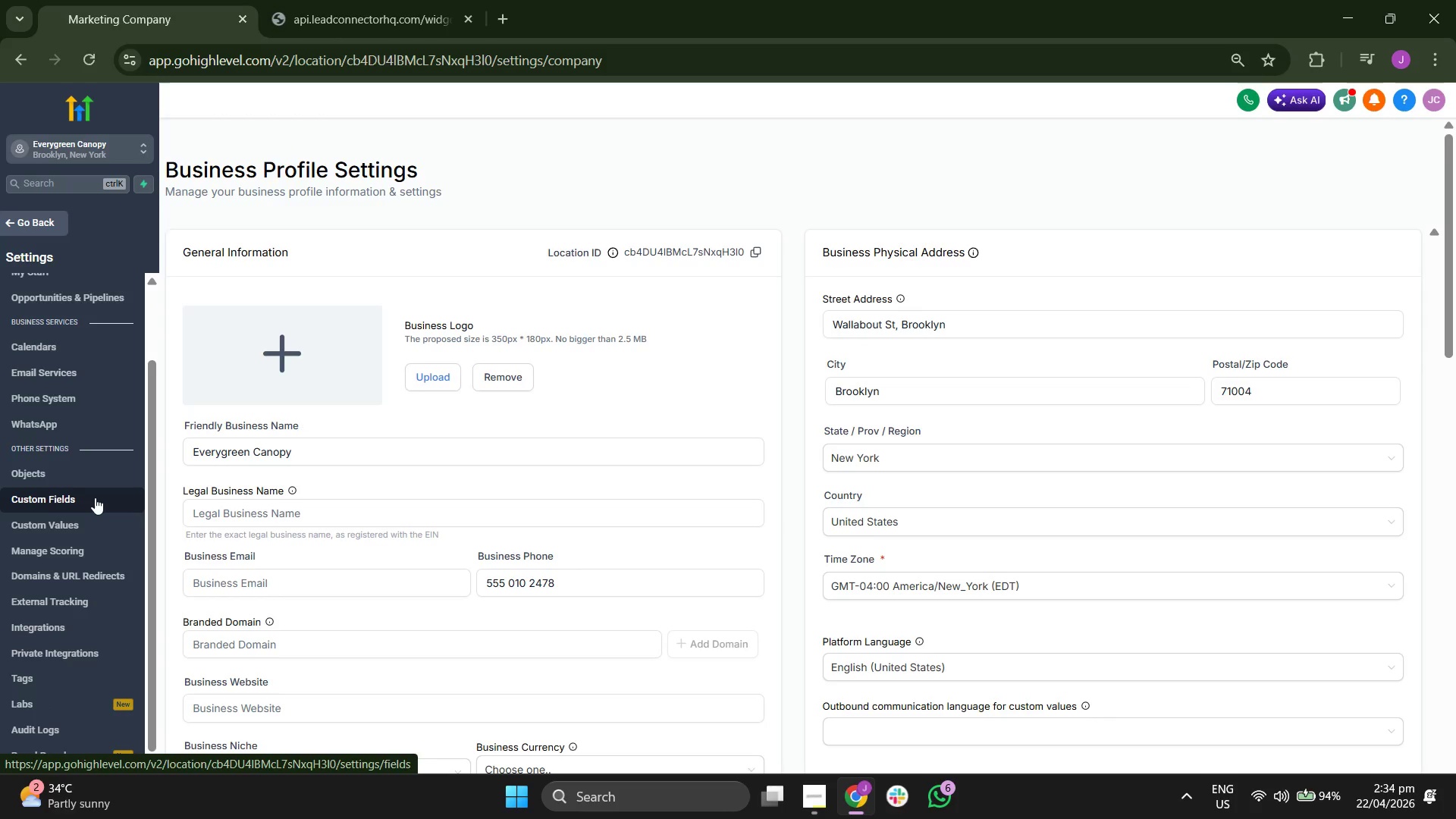 
left_click([95, 497])
 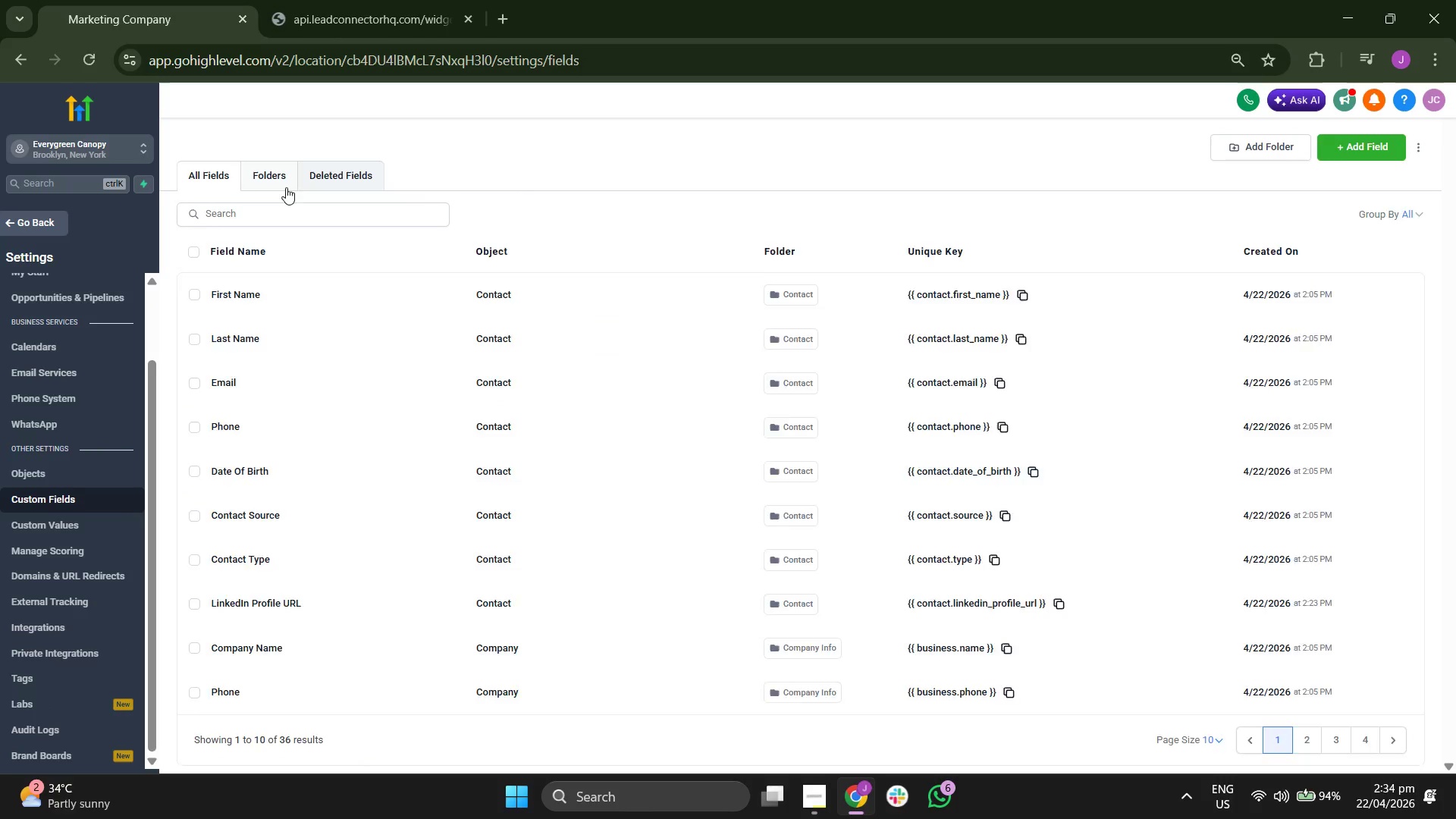 
wait(5.23)
 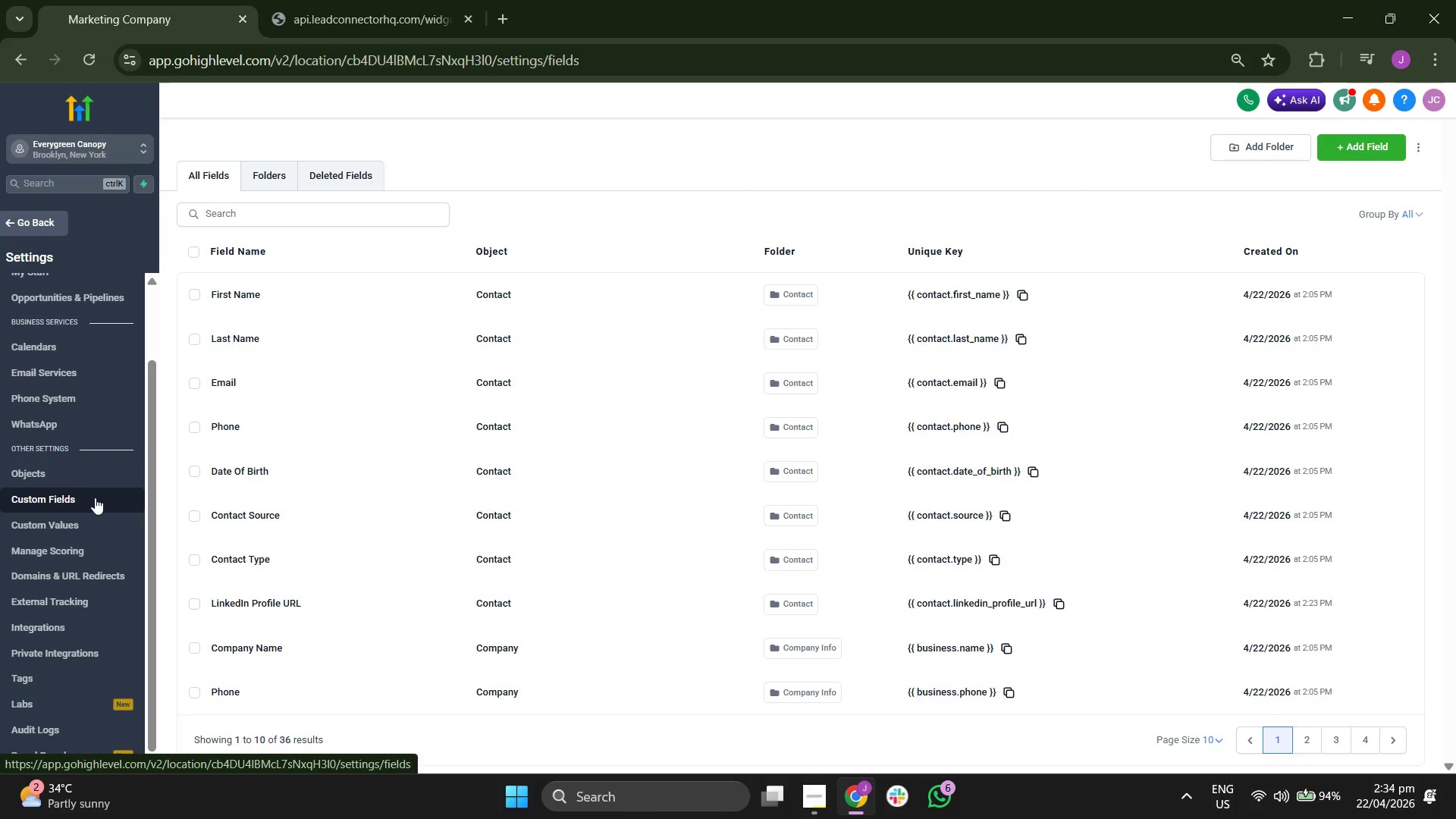 
left_click([316, 295])
 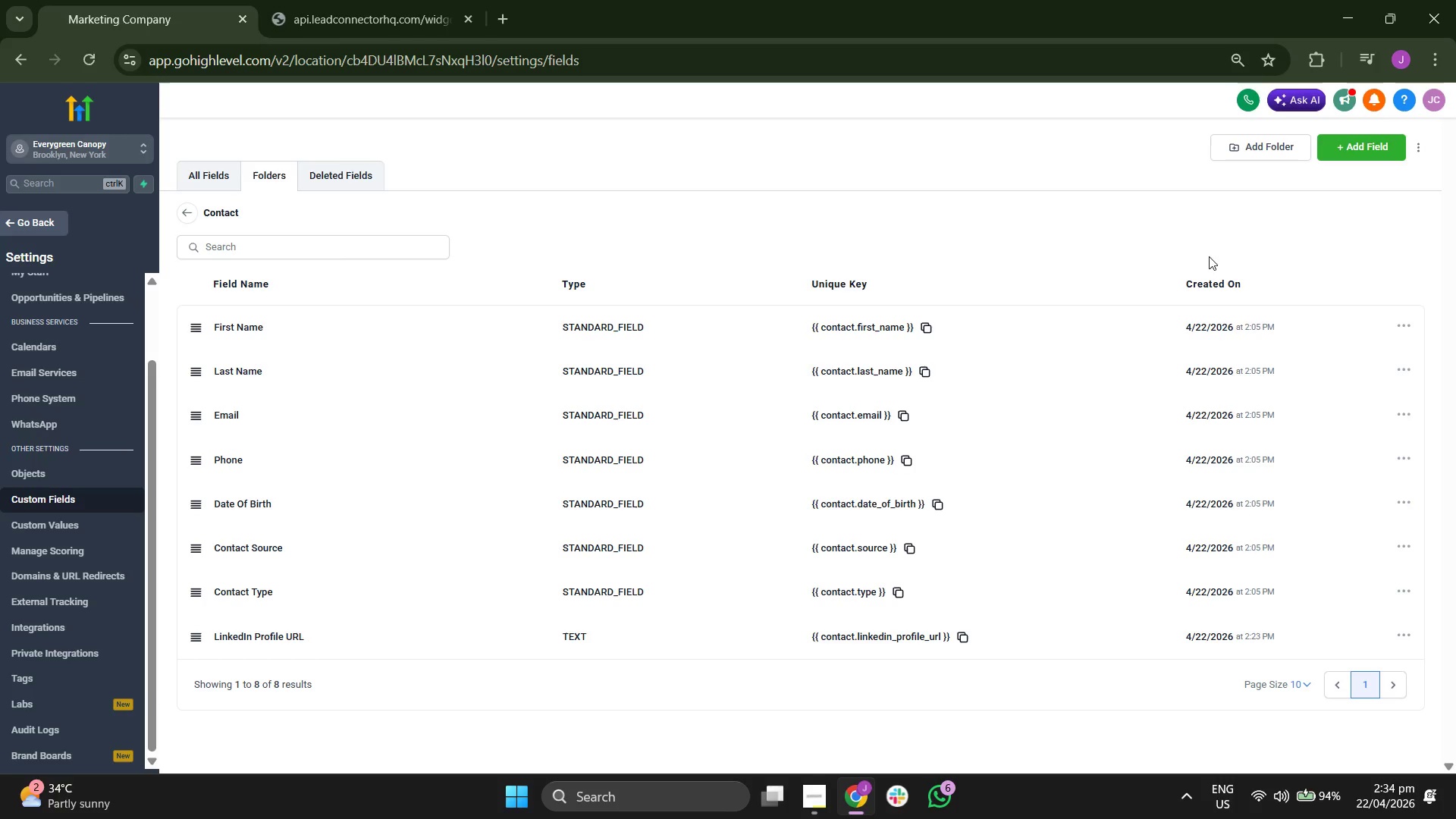 
left_click([1338, 150])
 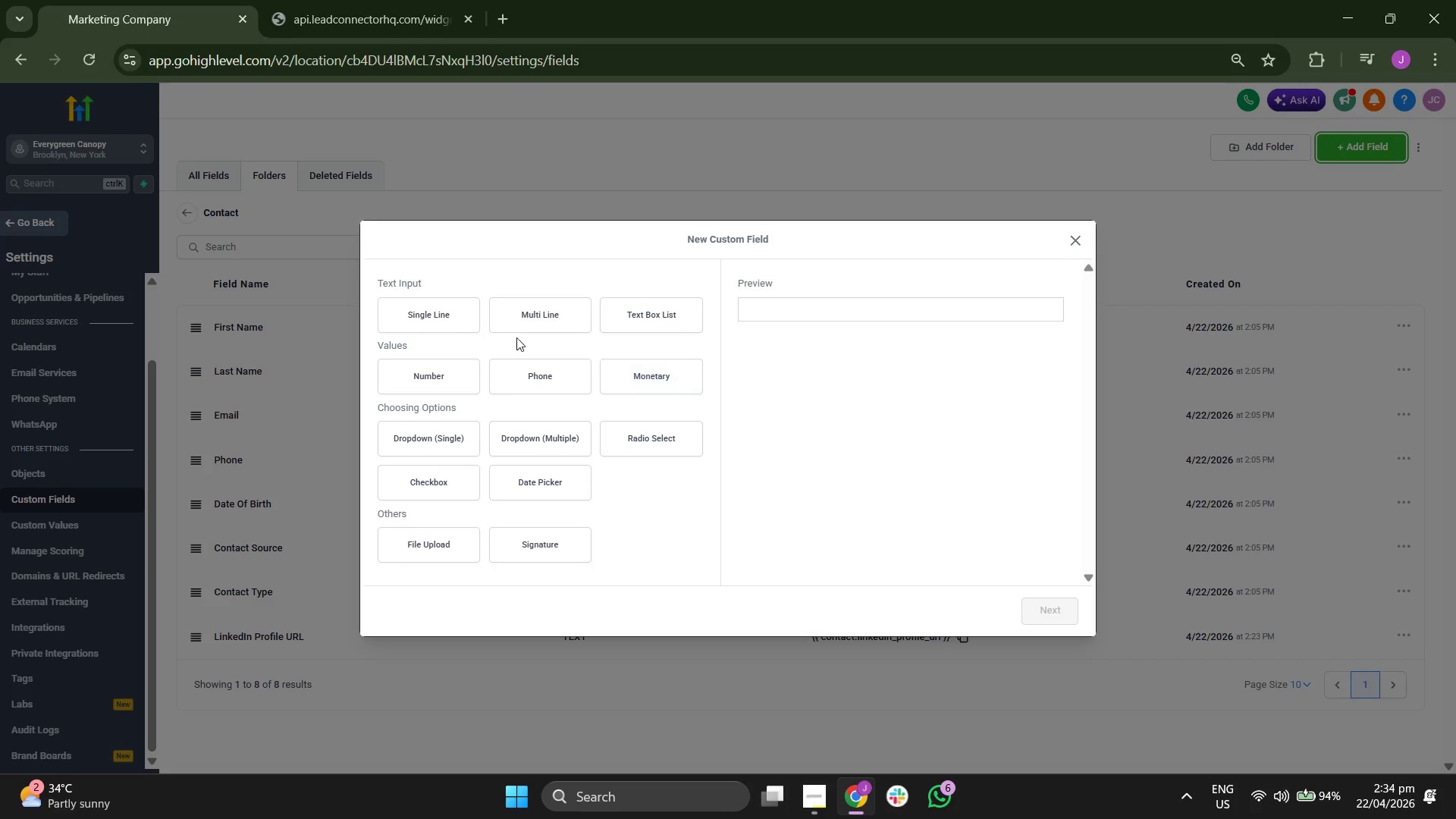 
left_click([466, 314])
 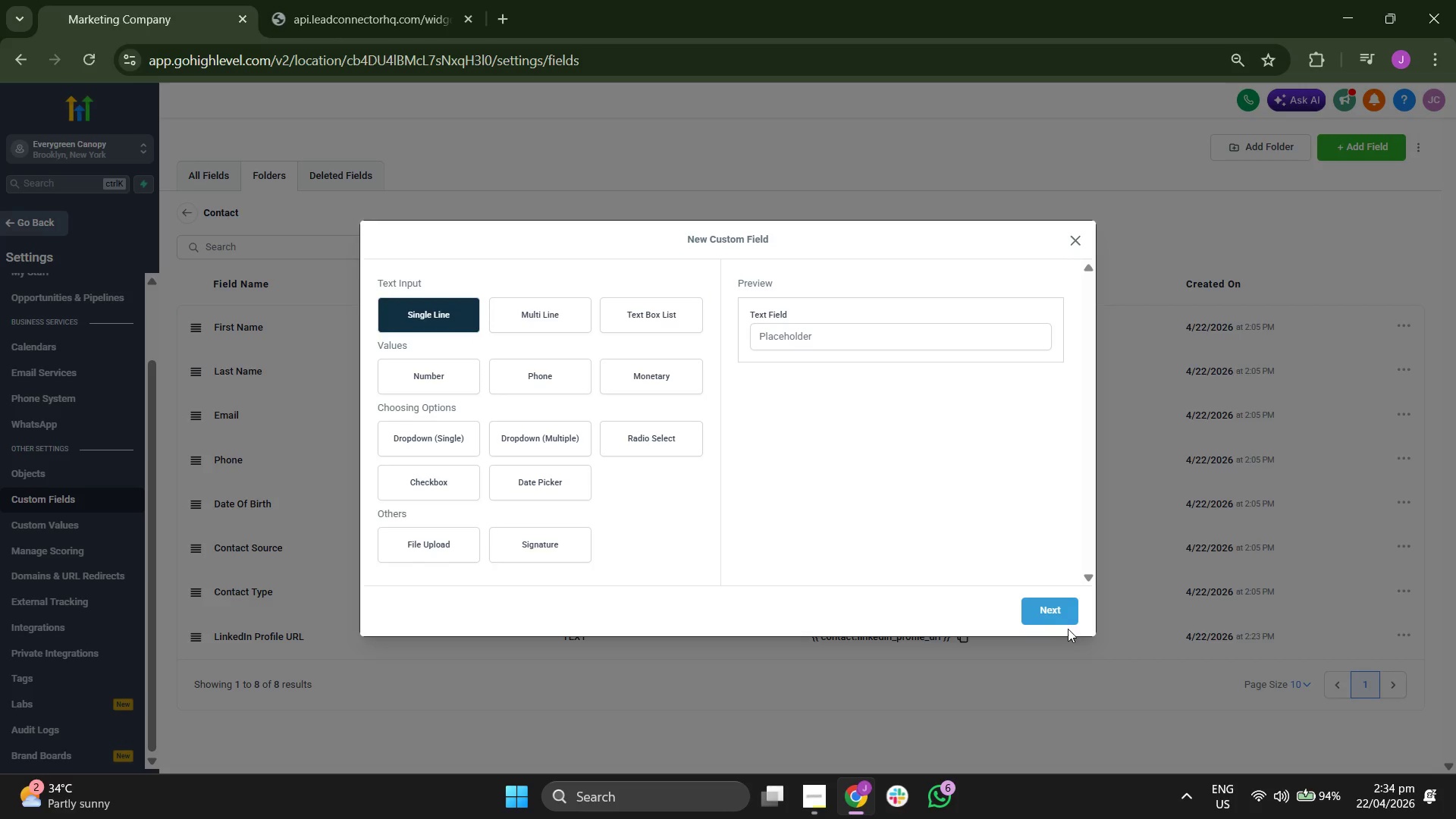 
left_click([1068, 614])
 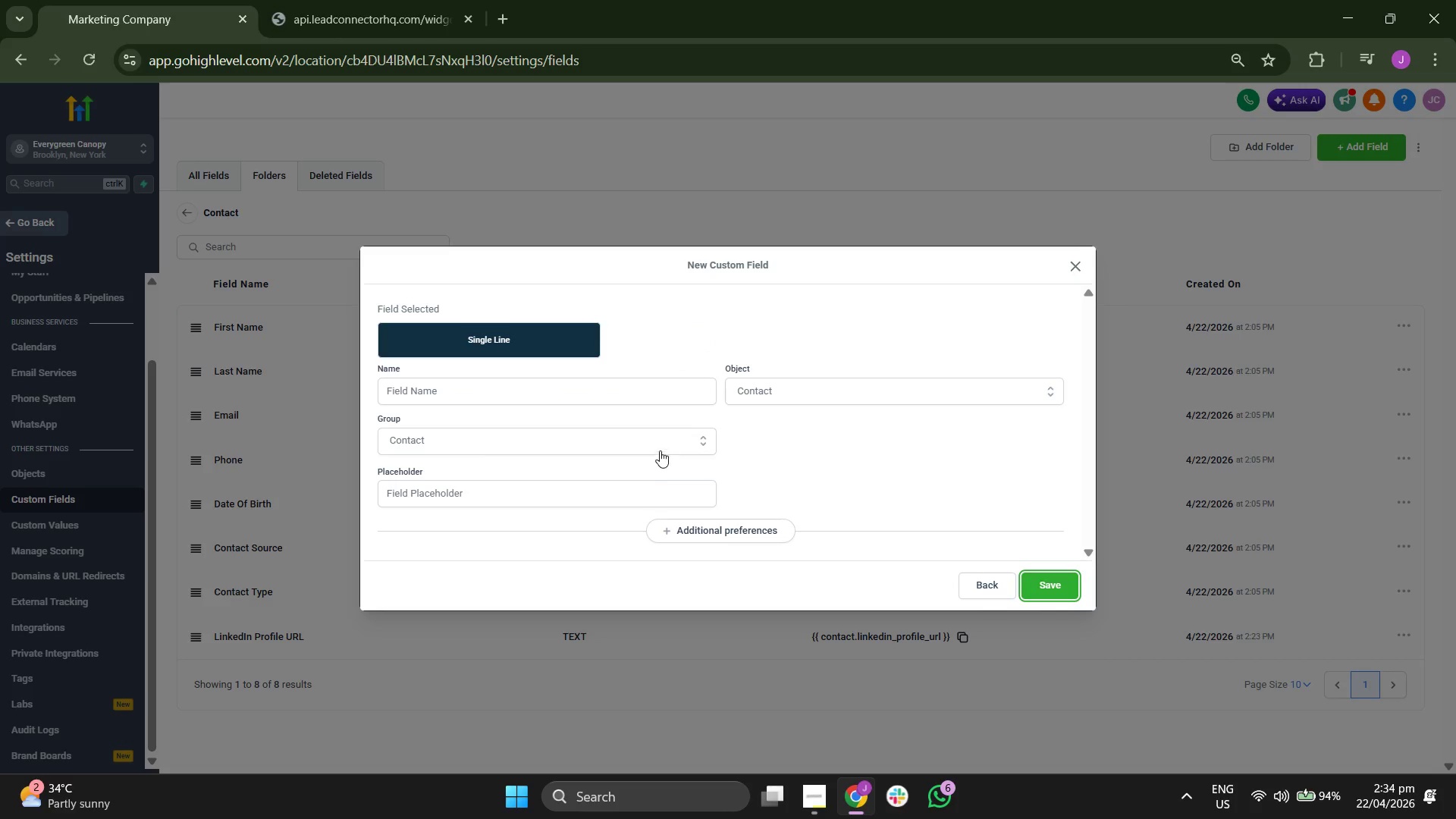 
left_click([544, 370])
 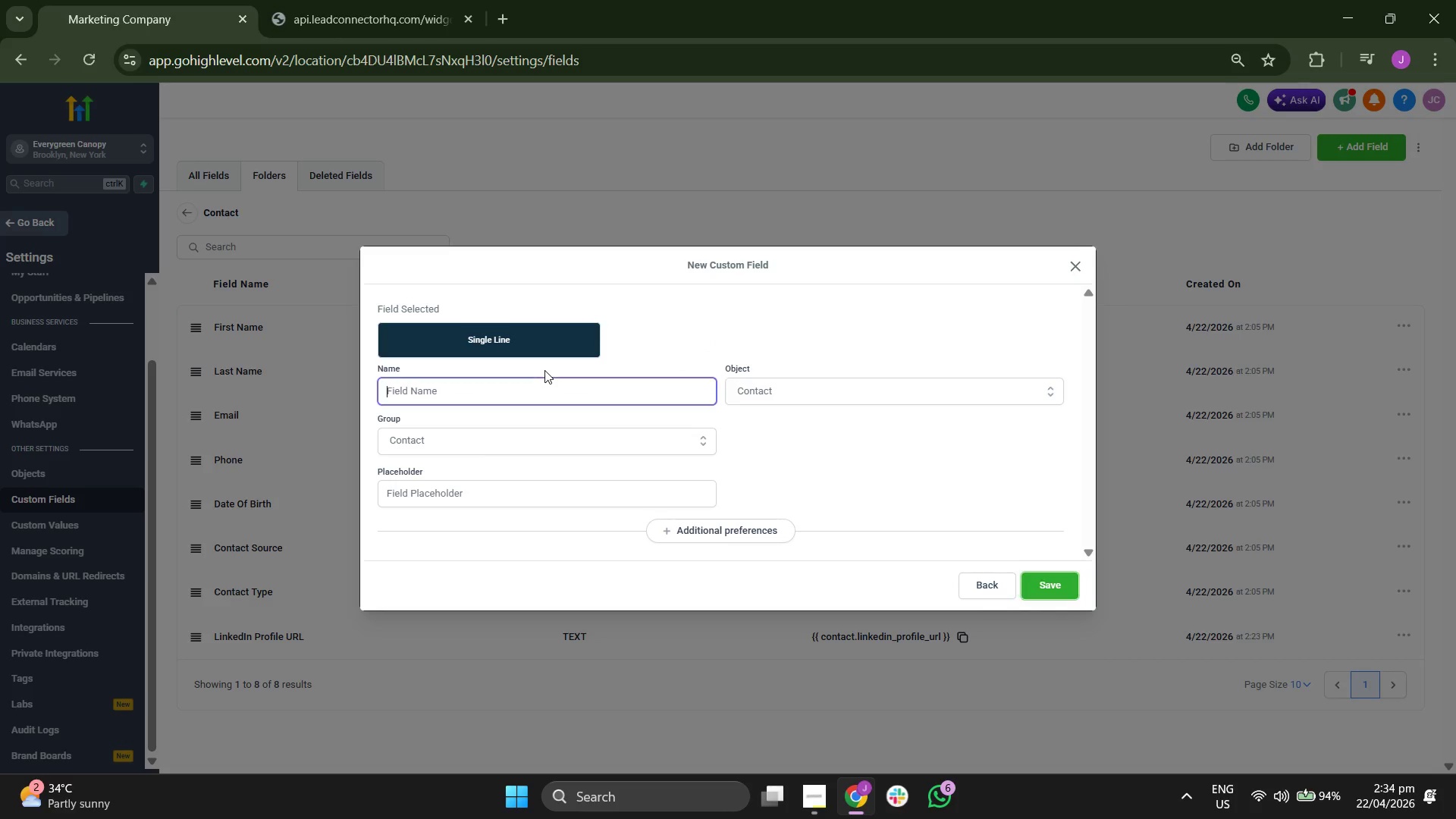 
type(CSR)
key(Backspace)
key(Backspace)
key(Backspace)
type(CSR )
key(Backspace)
key(Backspace)
key(Backspace)
type(co)
key(Backspace)
key(Backspace)
type(orporate S)
key(Backspace)
key(Backspace)
type(CSR)
key(Backspace)
key(Backspace)
key(Backspace)
type( CSR FO)
key(Backspace)
type(ocus)
 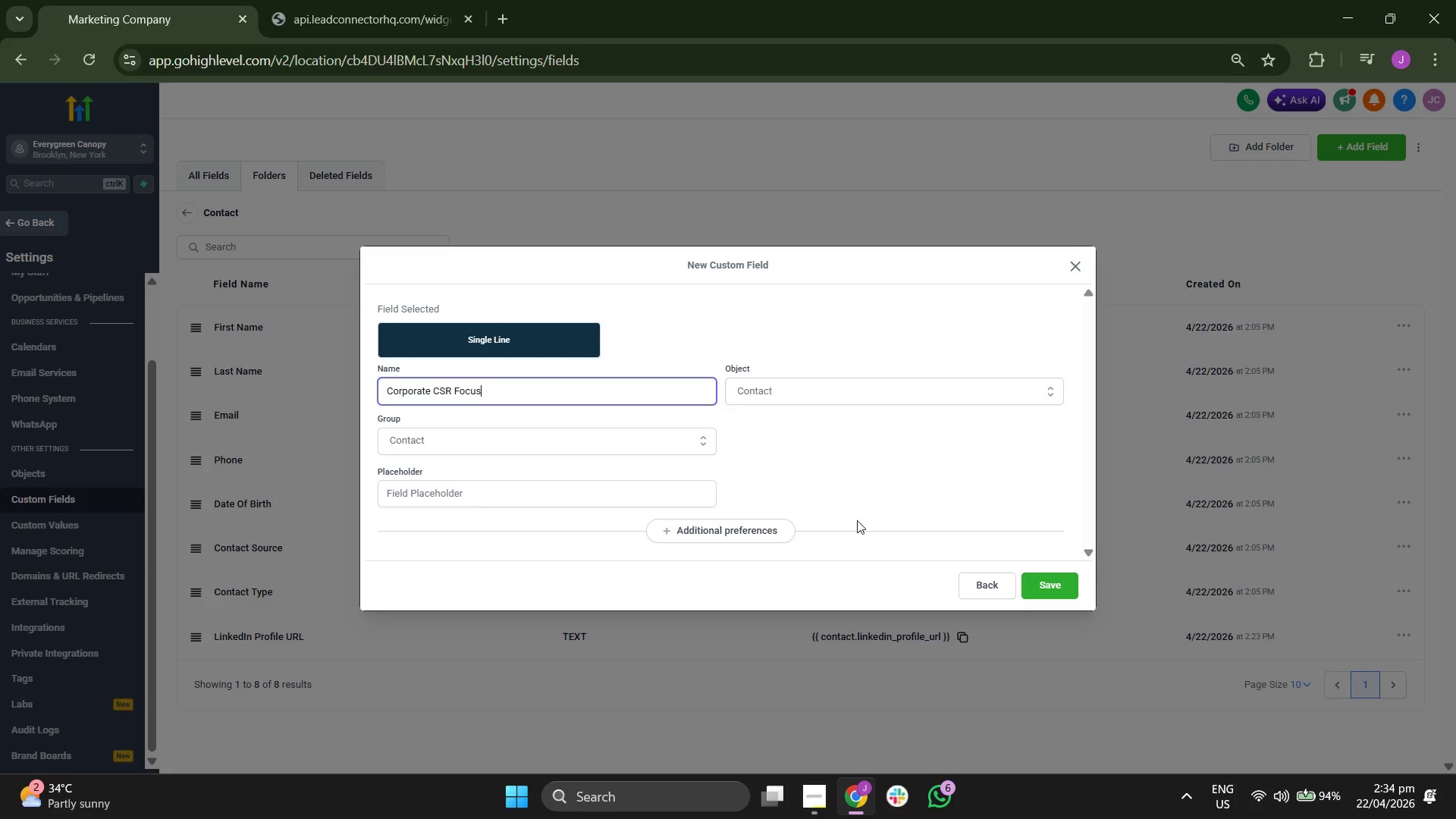 
left_click([1035, 578])
 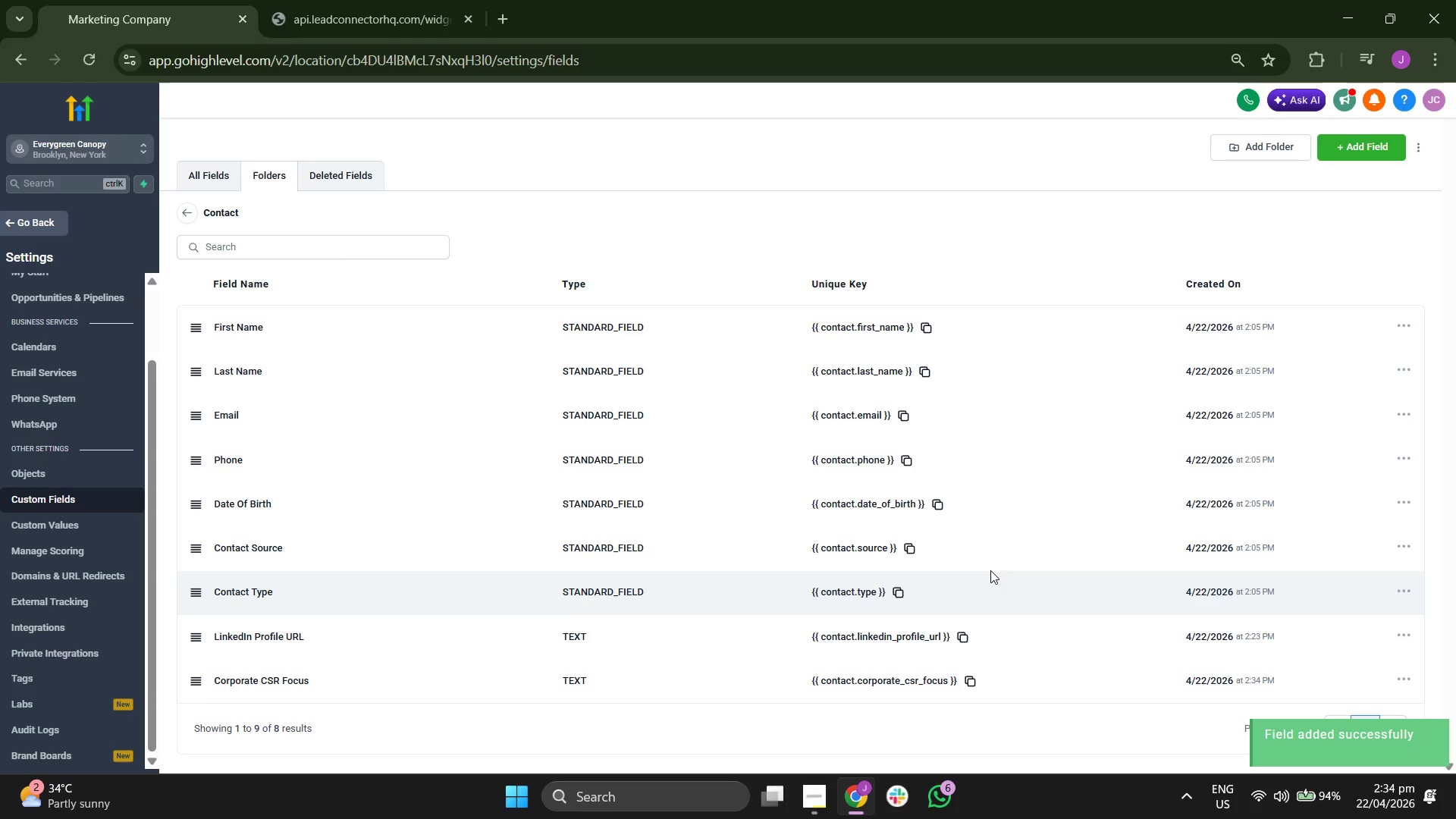 
scroll: coordinate [113, 381], scroll_direction: down, amount: 3.0
 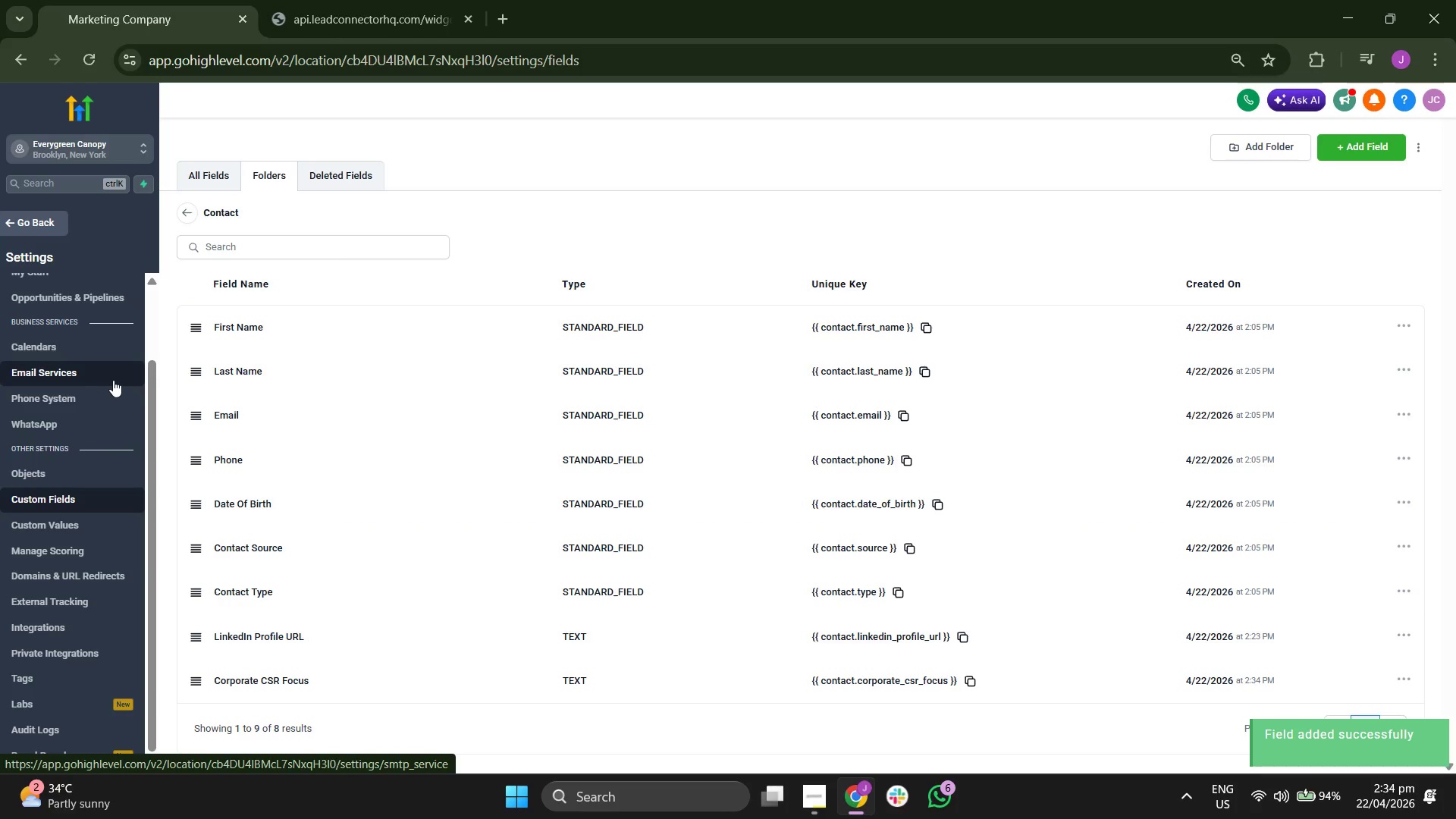 
scroll: coordinate [121, 369], scroll_direction: none, amount: 0.0
 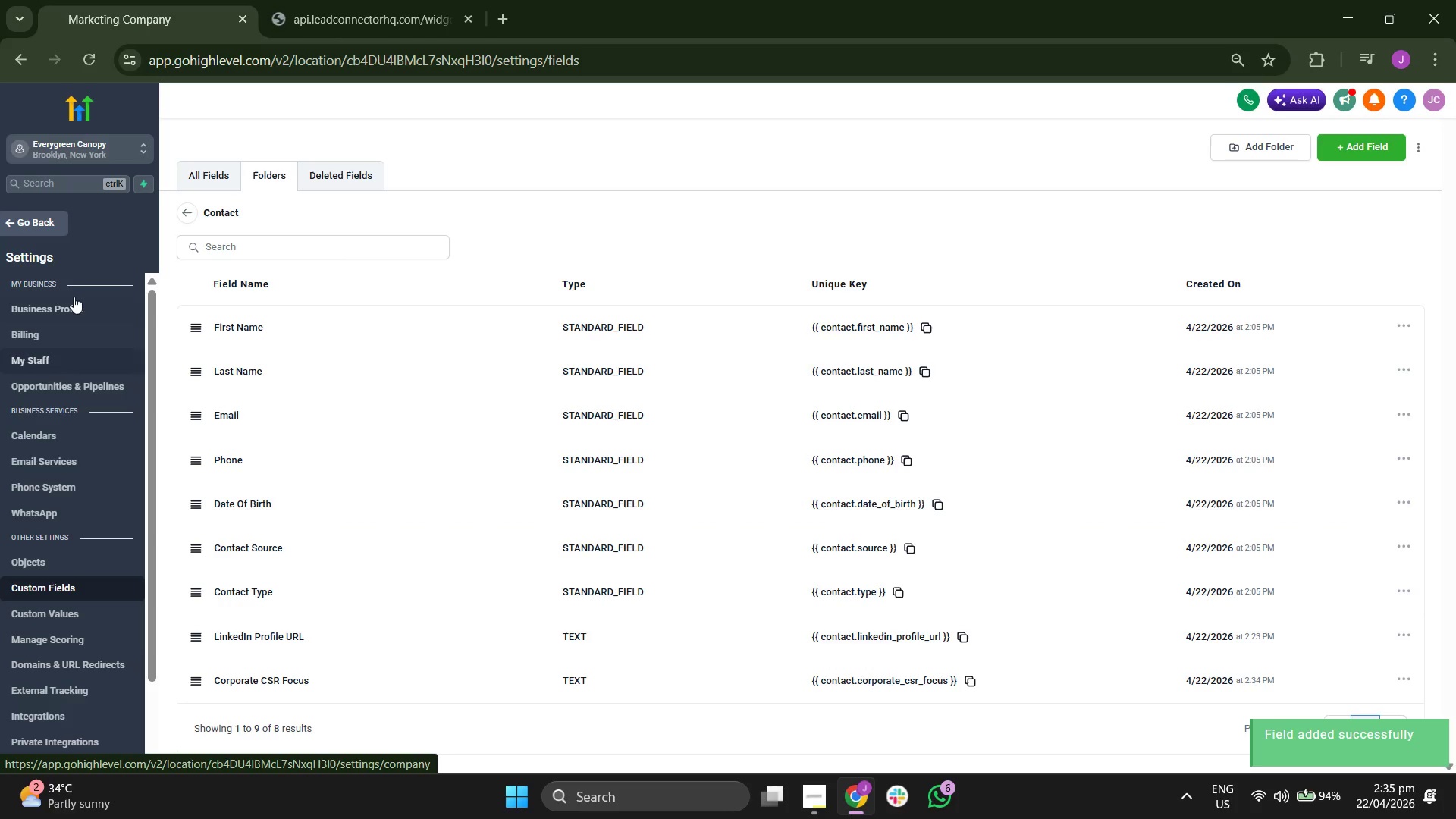 
scroll: coordinate [84, 405], scroll_direction: up, amount: 2.0
 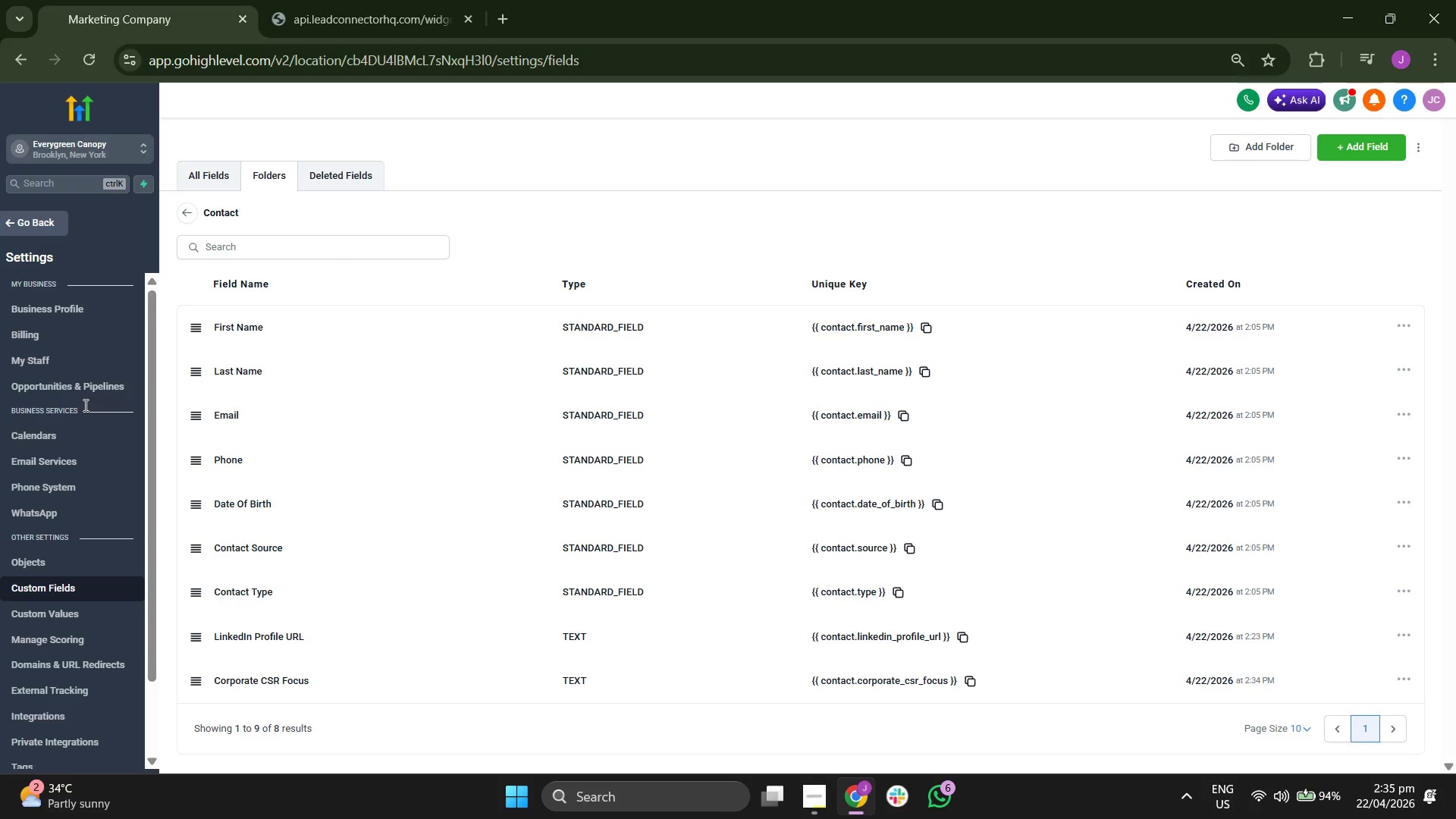 
scroll: coordinate [84, 405], scroll_direction: down, amount: 2.0
 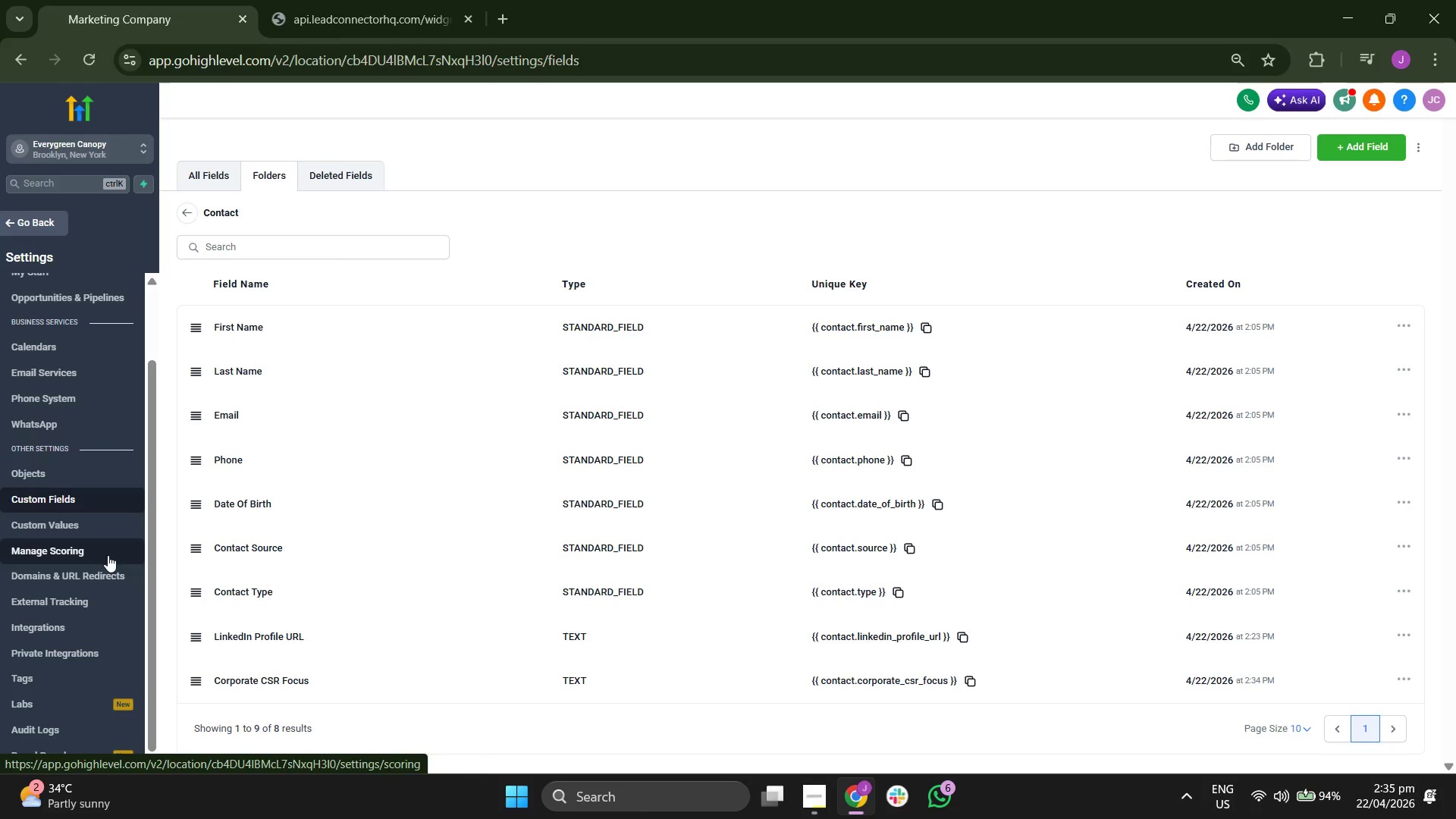 
left_click([50, 670])
 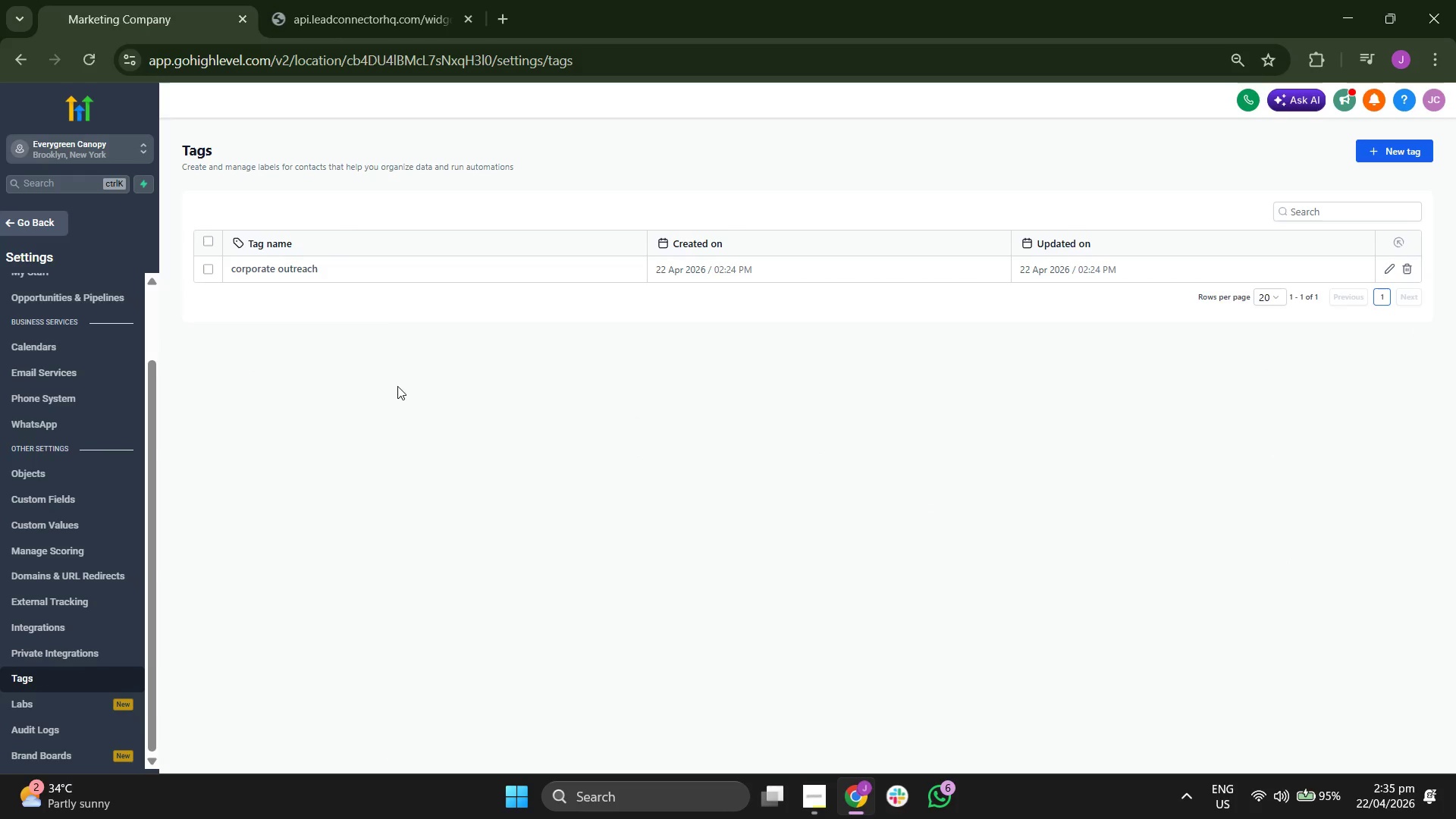 
wait(9.84)
 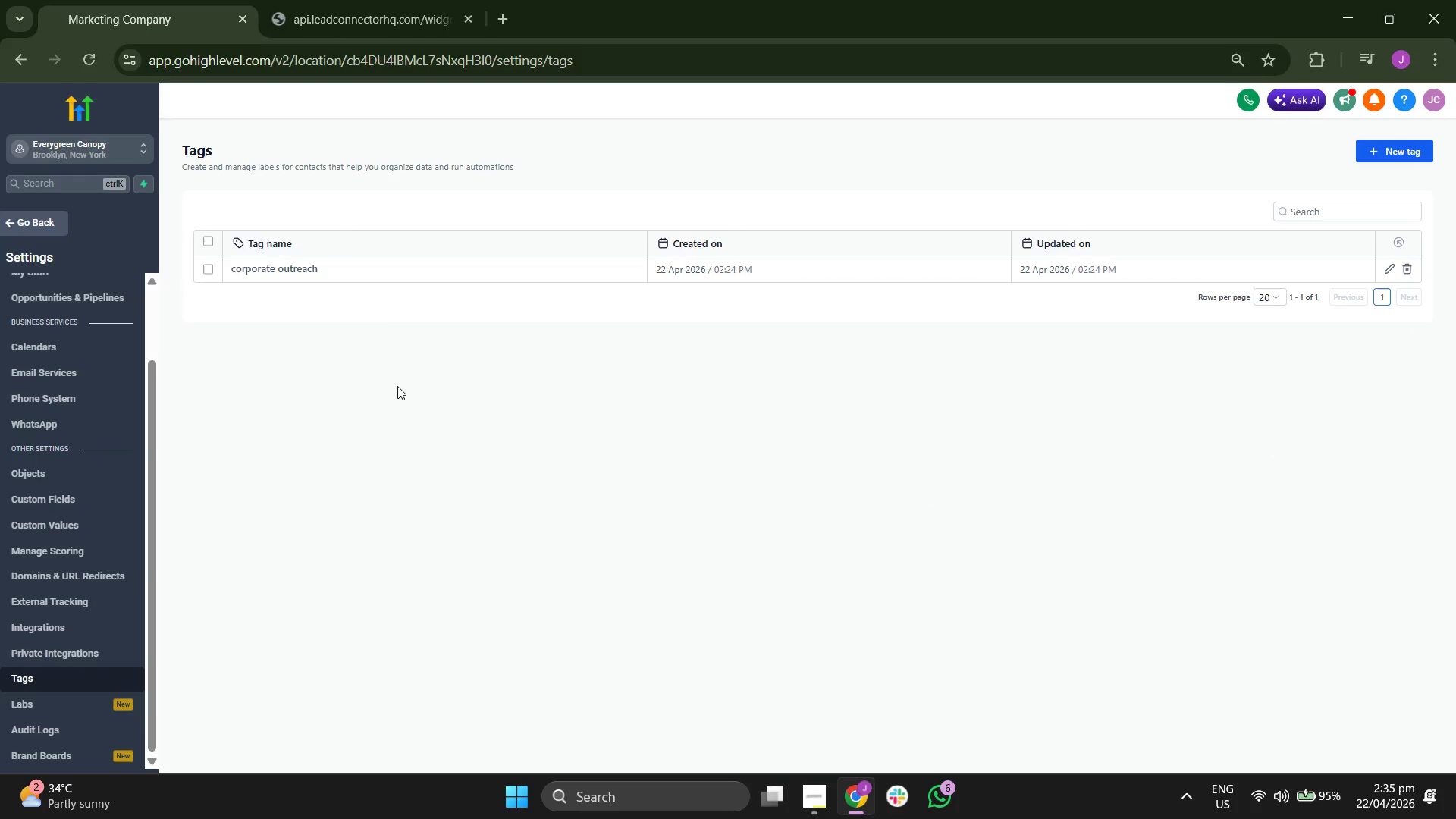 
left_click([77, 475])
 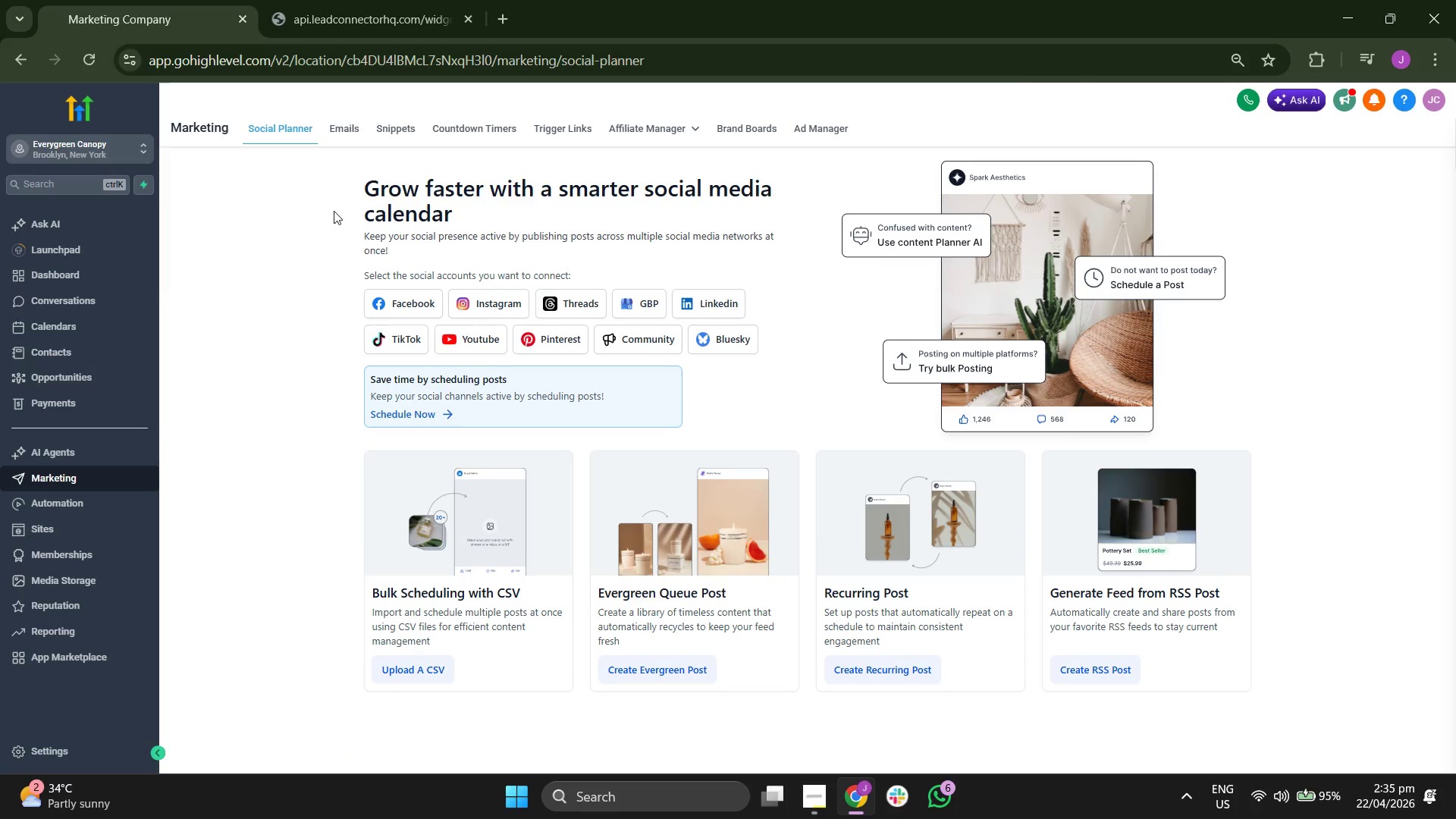 
left_click([345, 136])
 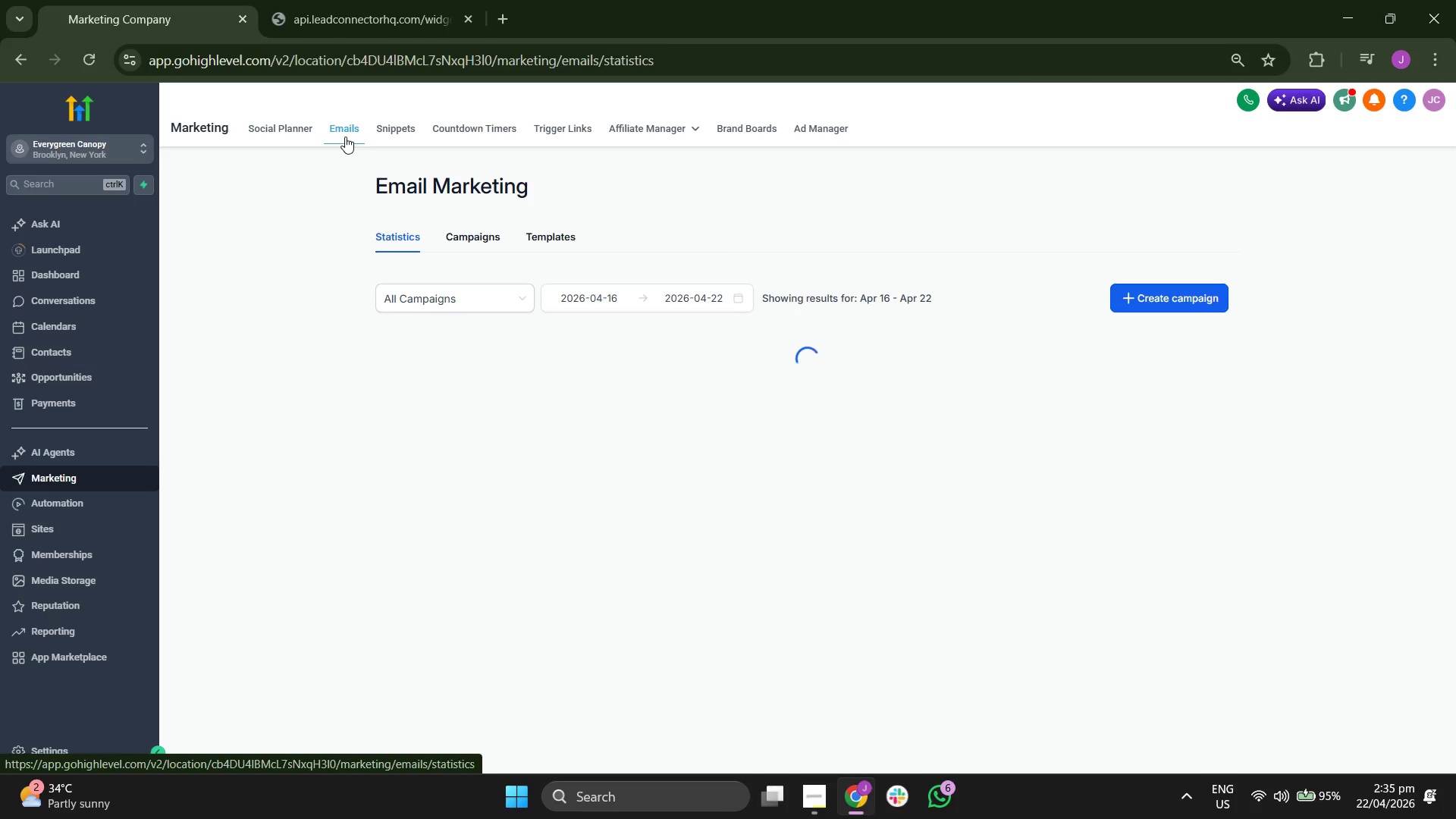 
wait(6.75)
 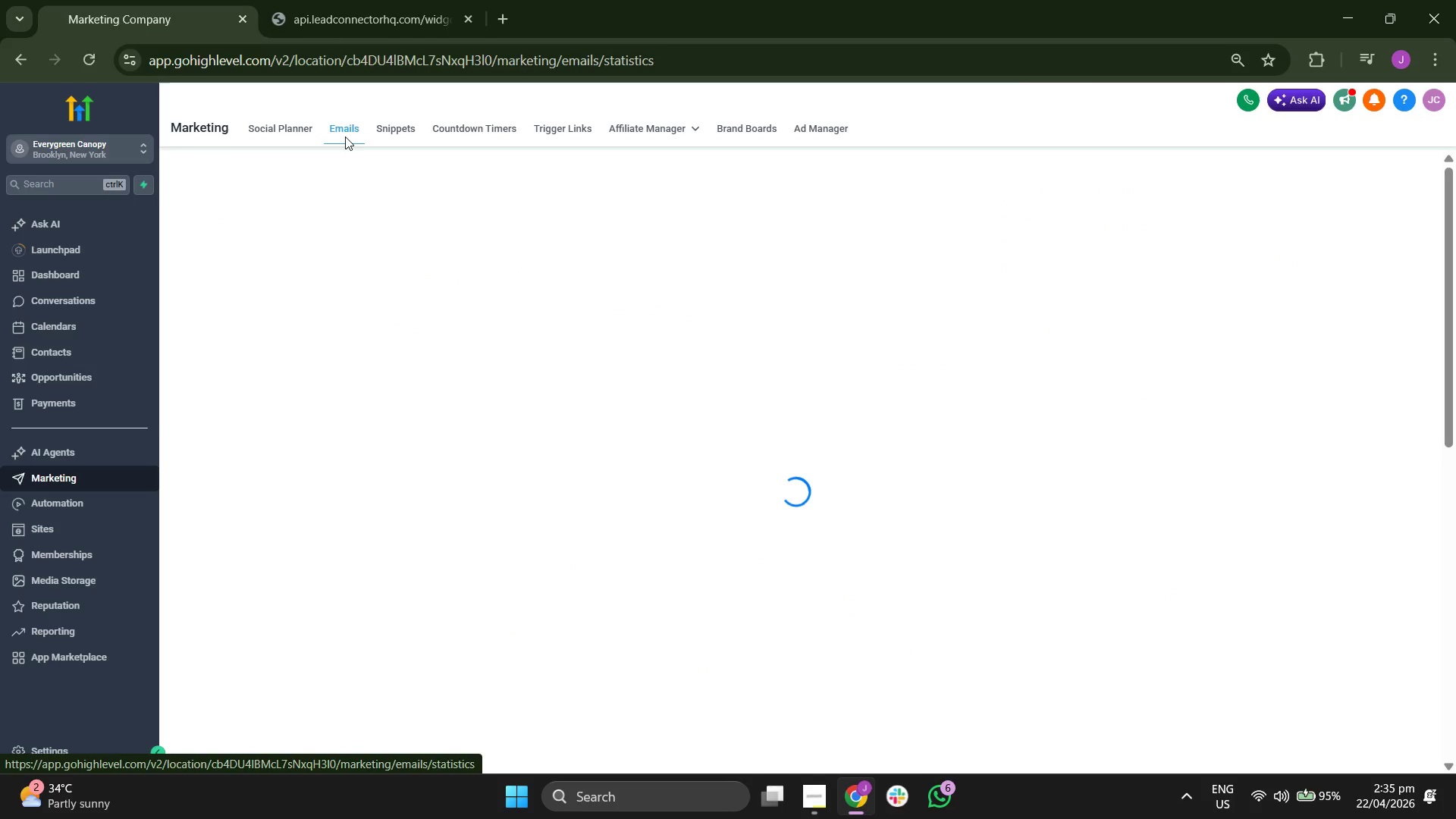 
left_click([463, 232])
 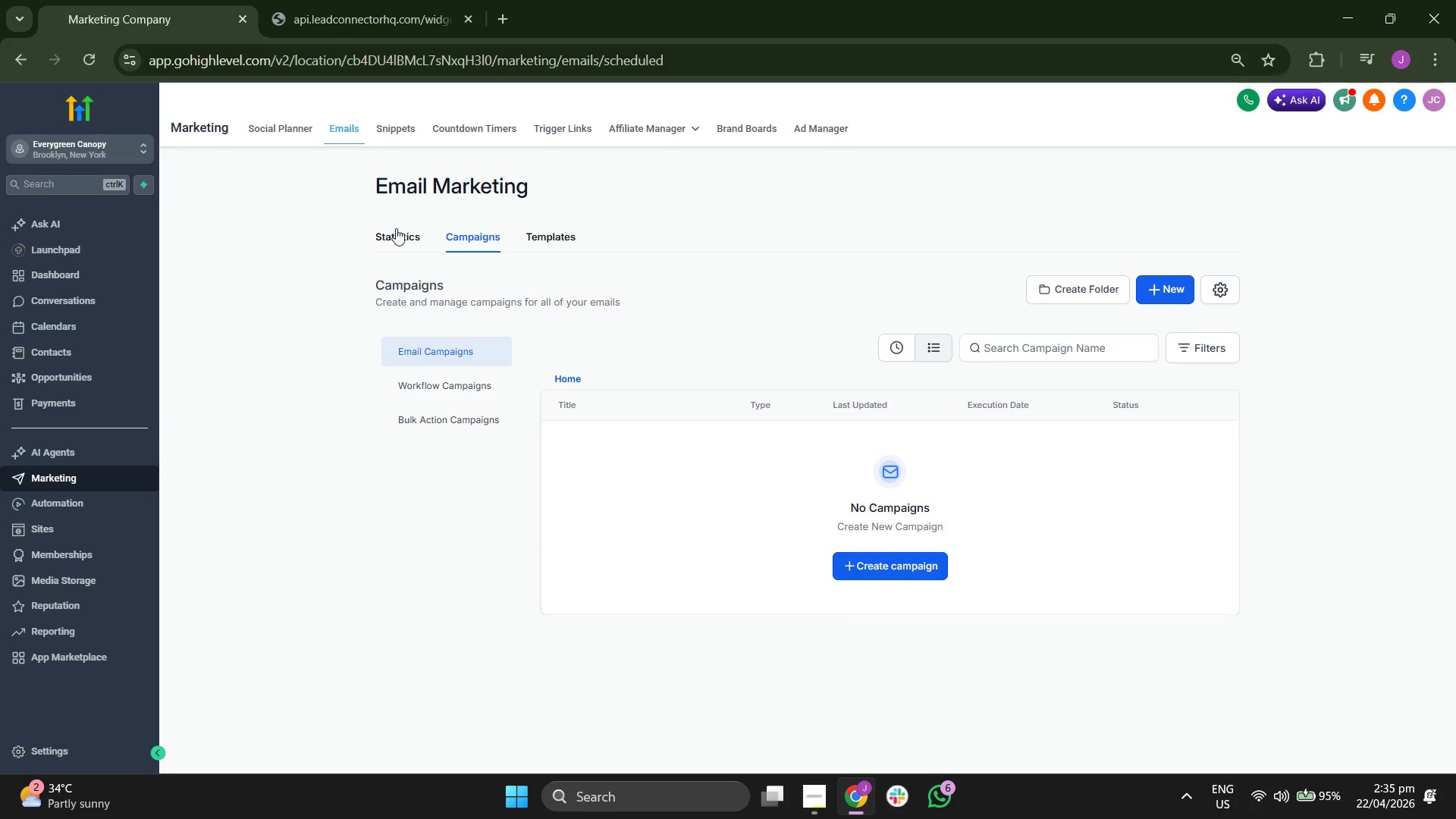 
left_click([546, 231])
 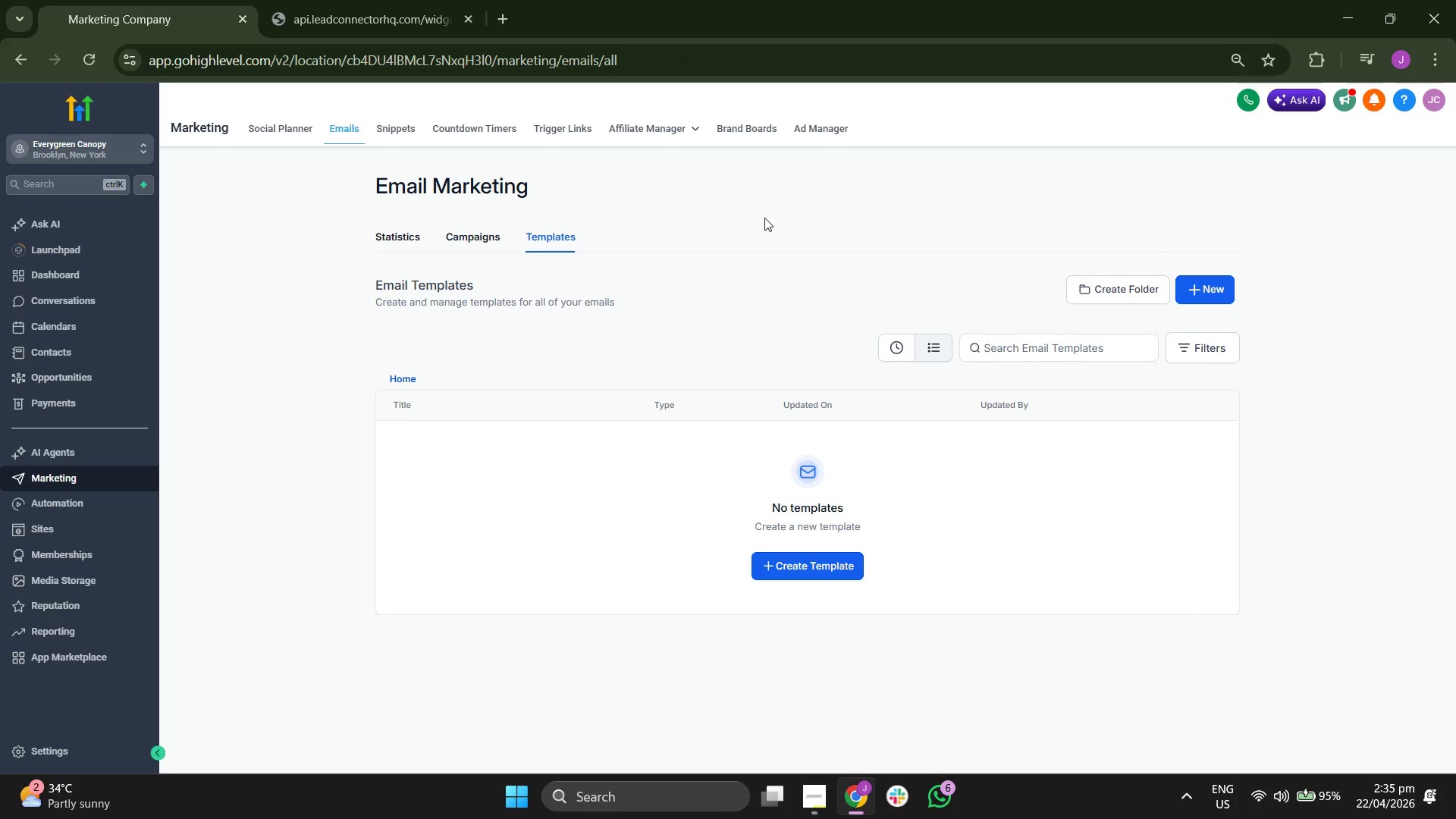 
scroll: coordinate [764, 218], scroll_direction: none, amount: 0.0
 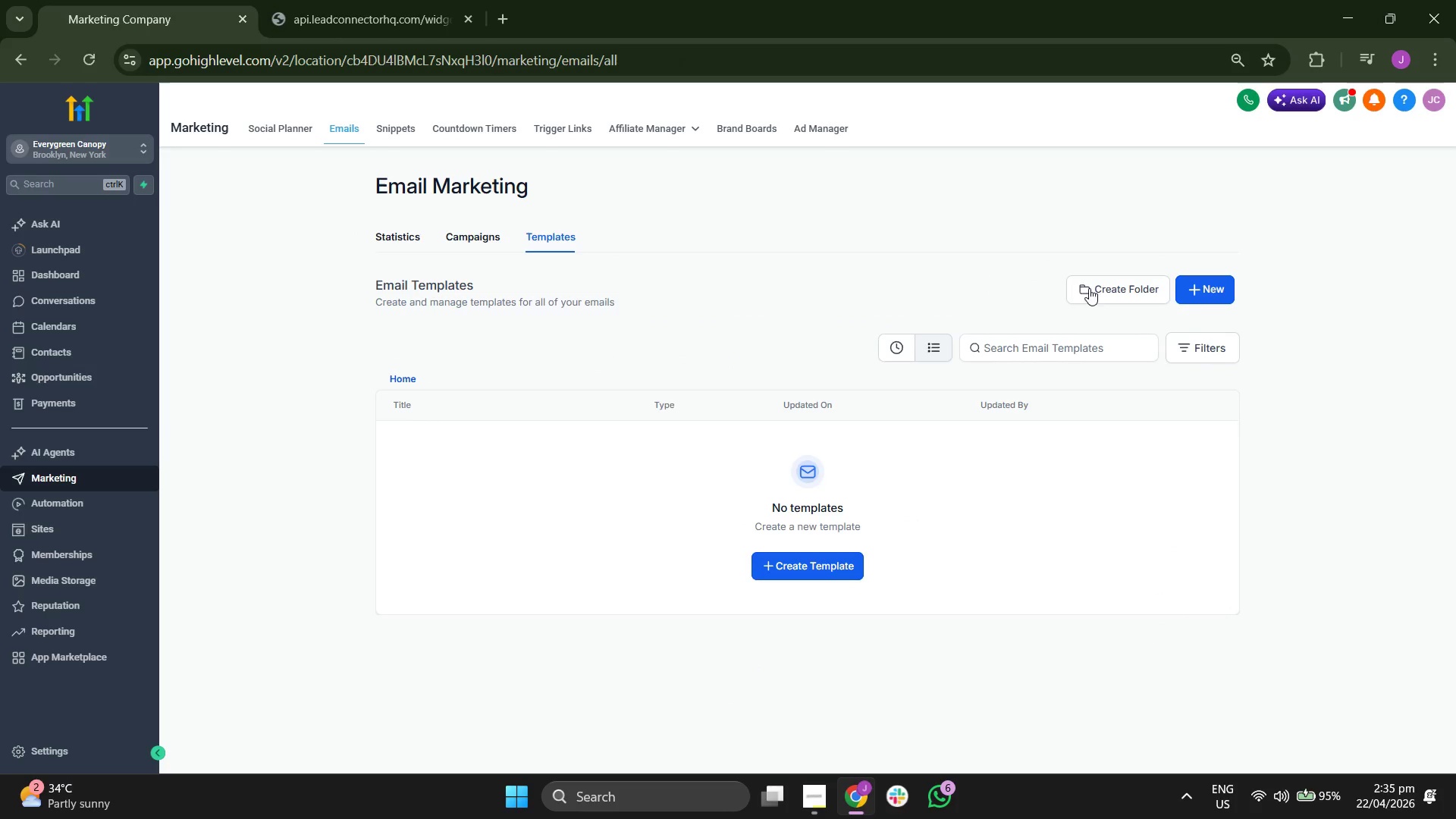 
left_click([1213, 284])
 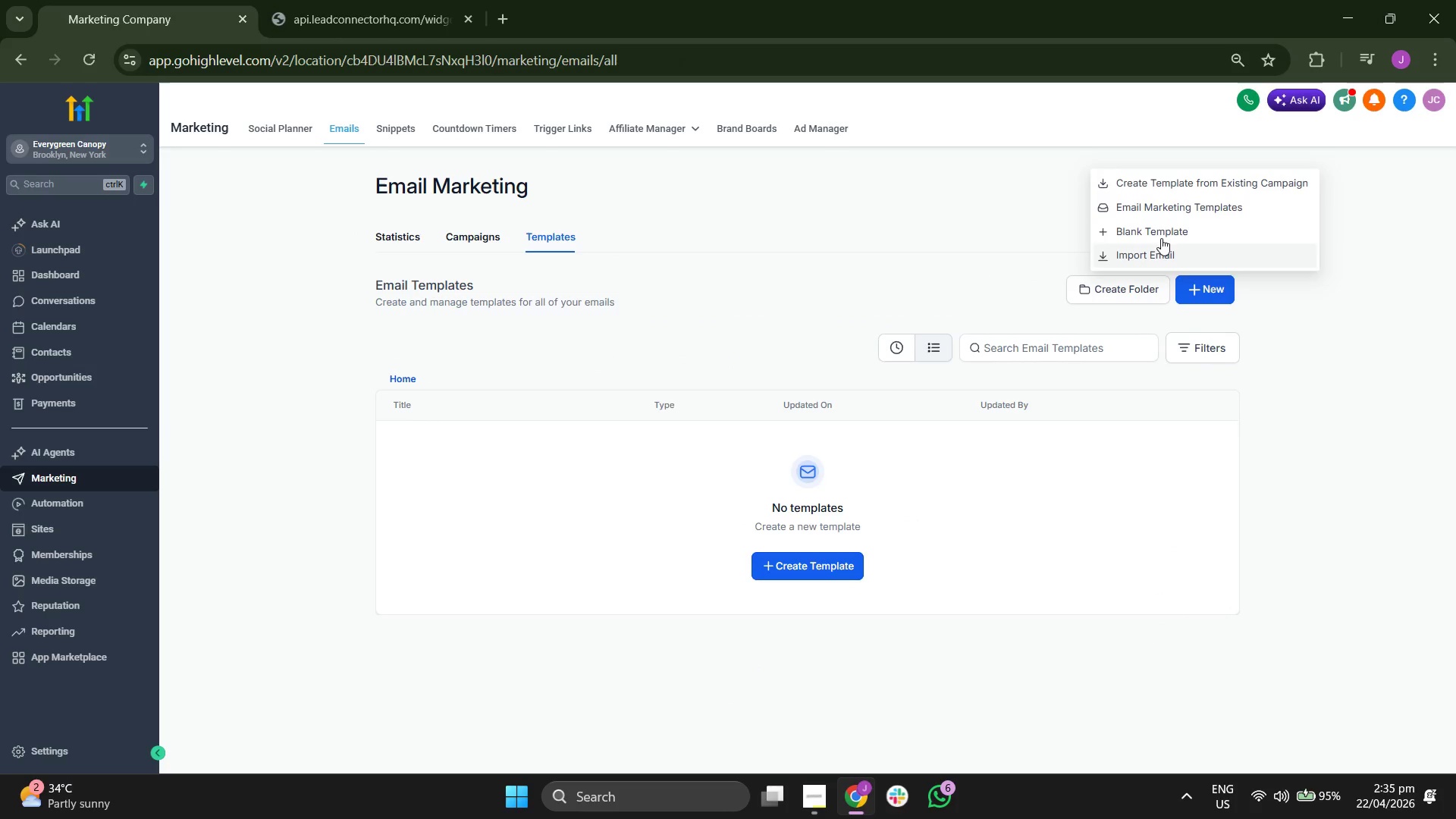 
left_click([1159, 236])
 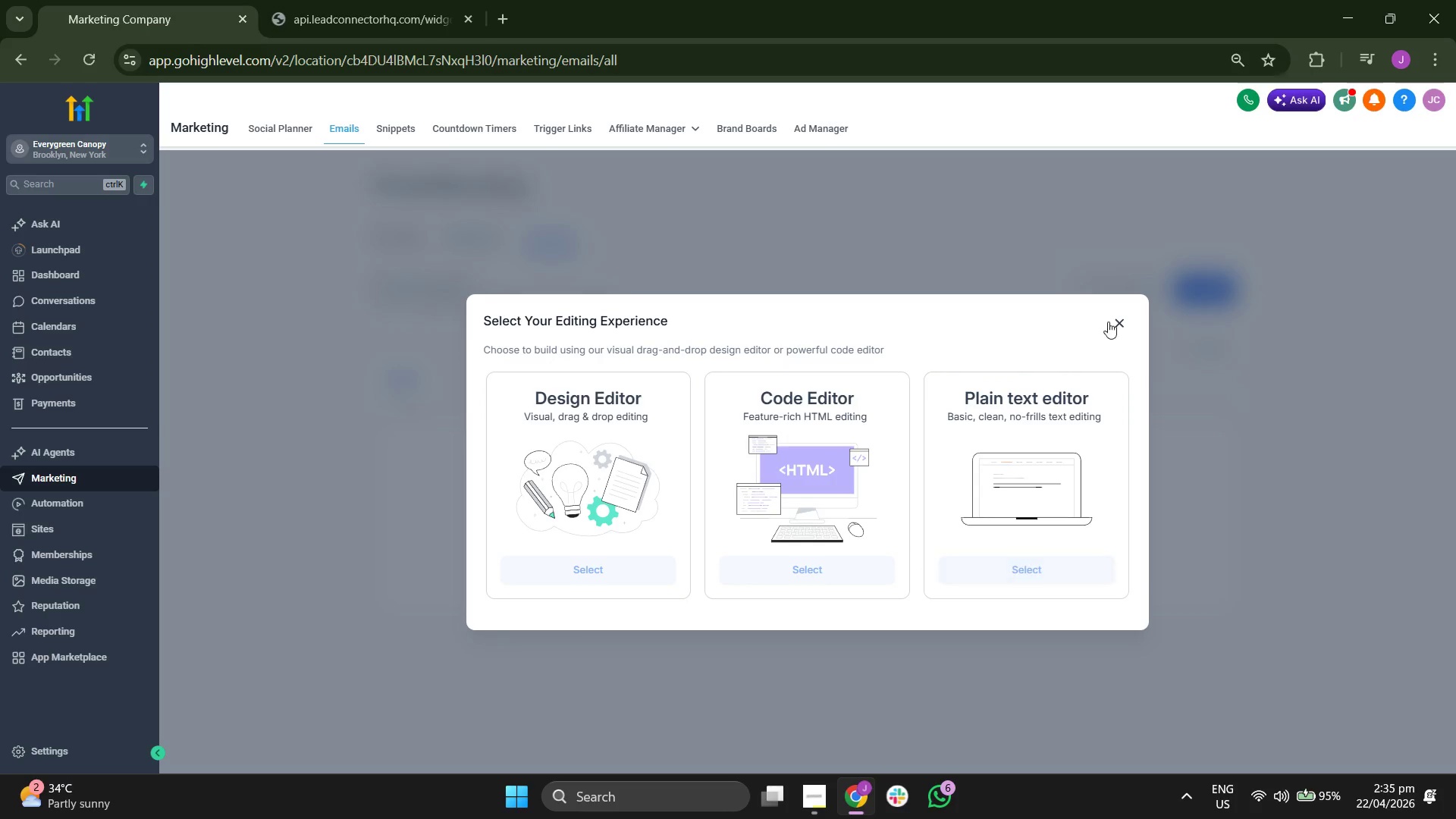 
double_click([827, 253])
 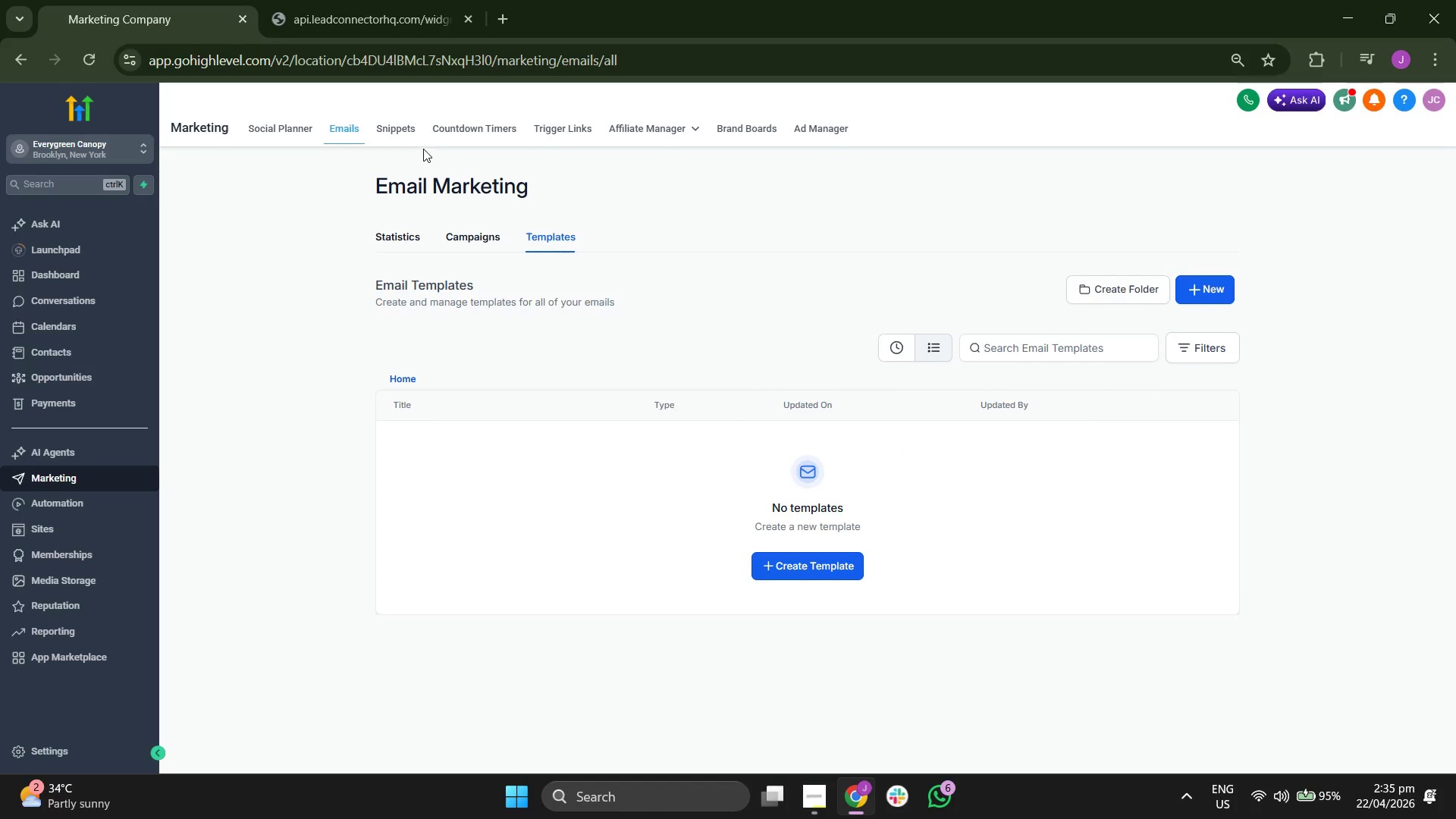 
left_click([410, 138])
 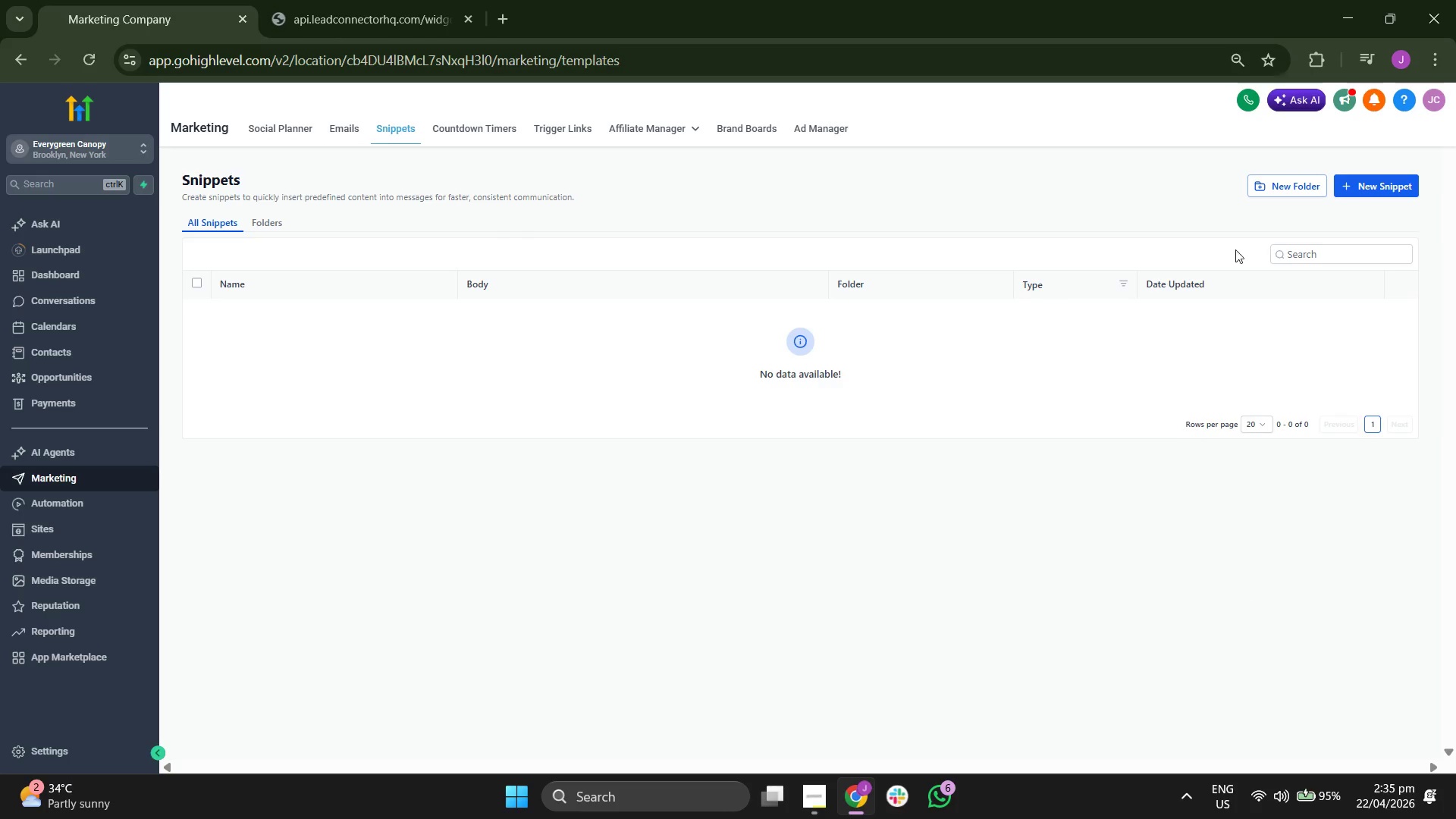 
left_click([1383, 187])
 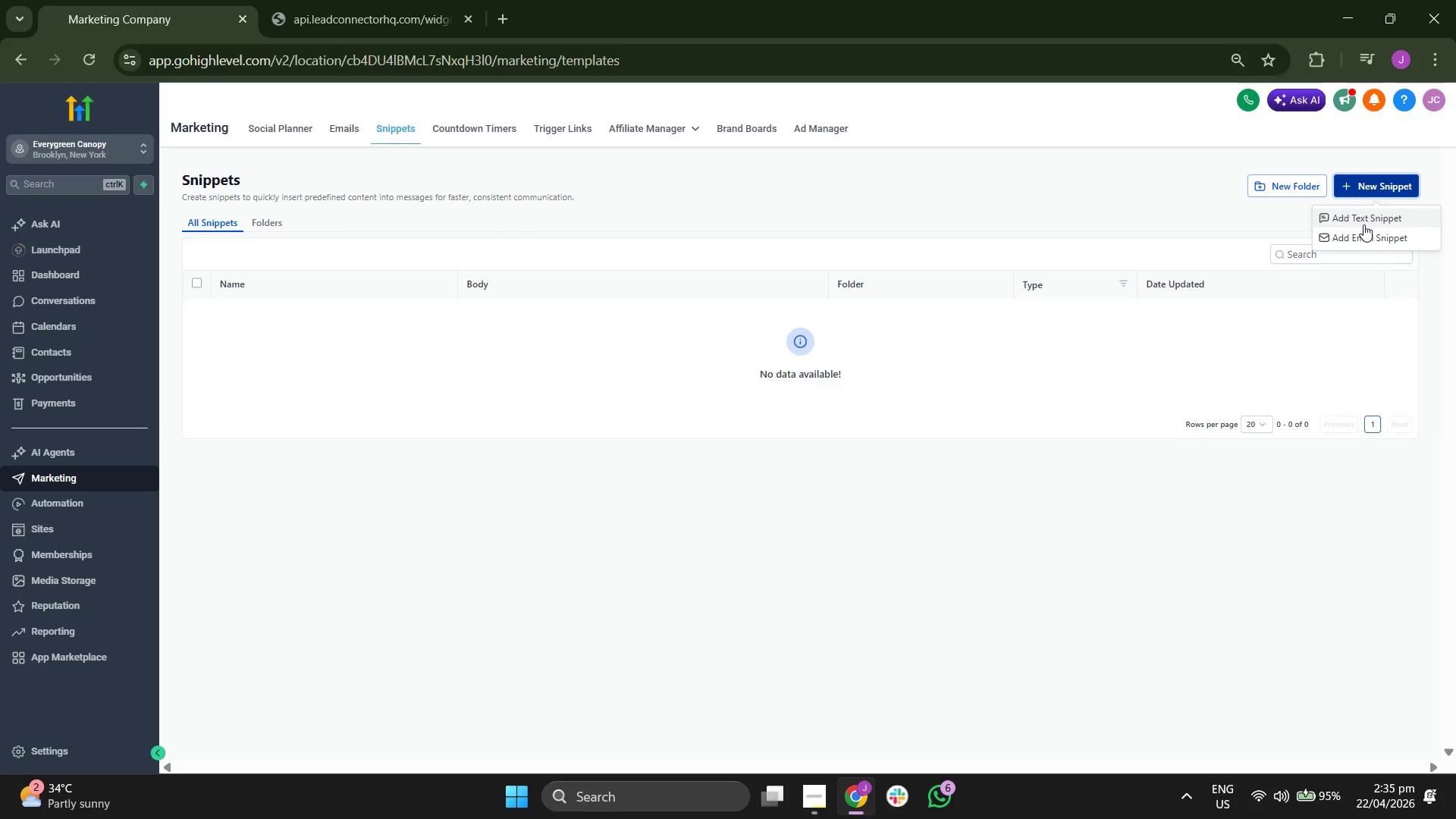 
left_click([1363, 224])
 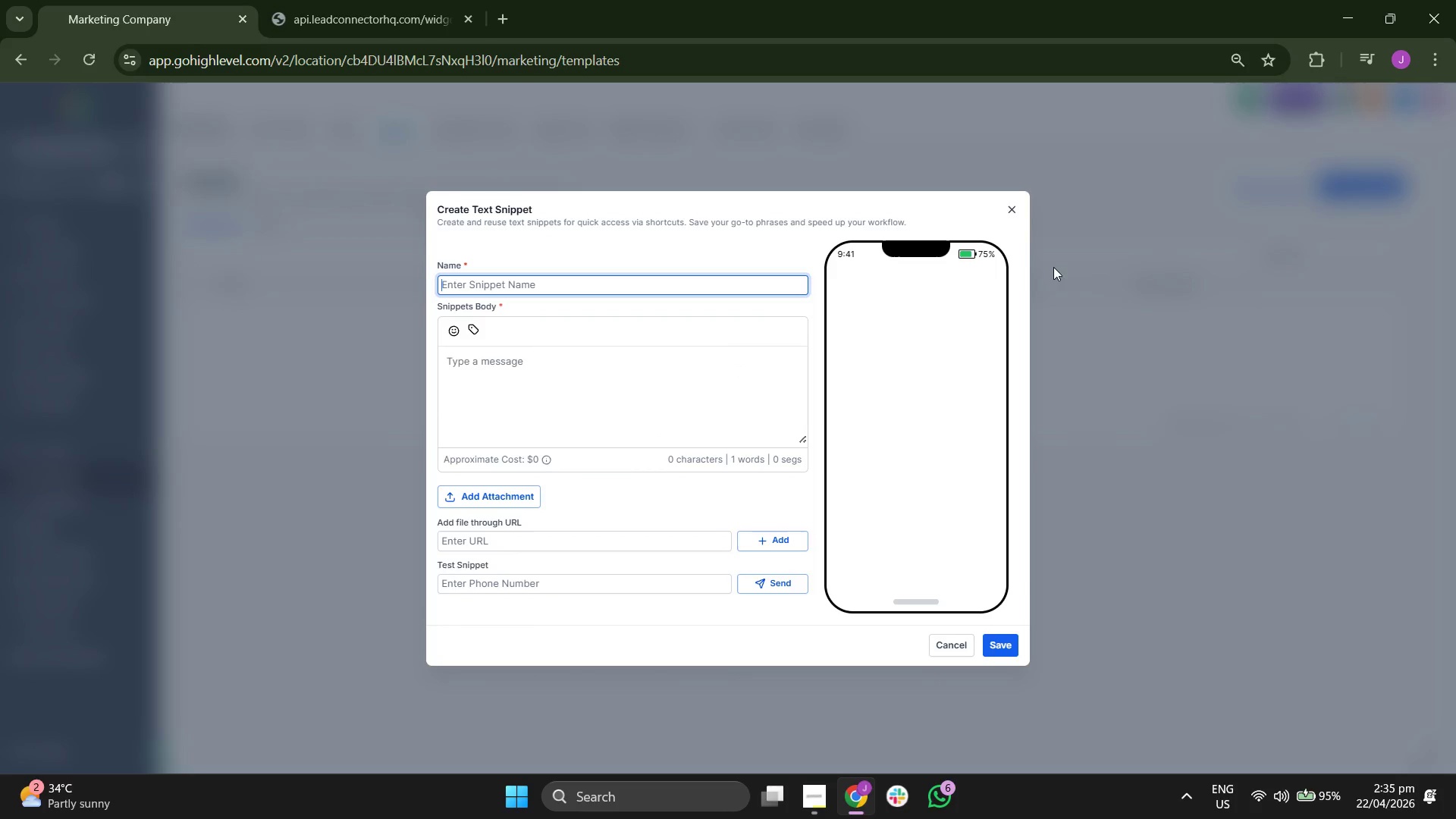 
double_click([1061, 198])
 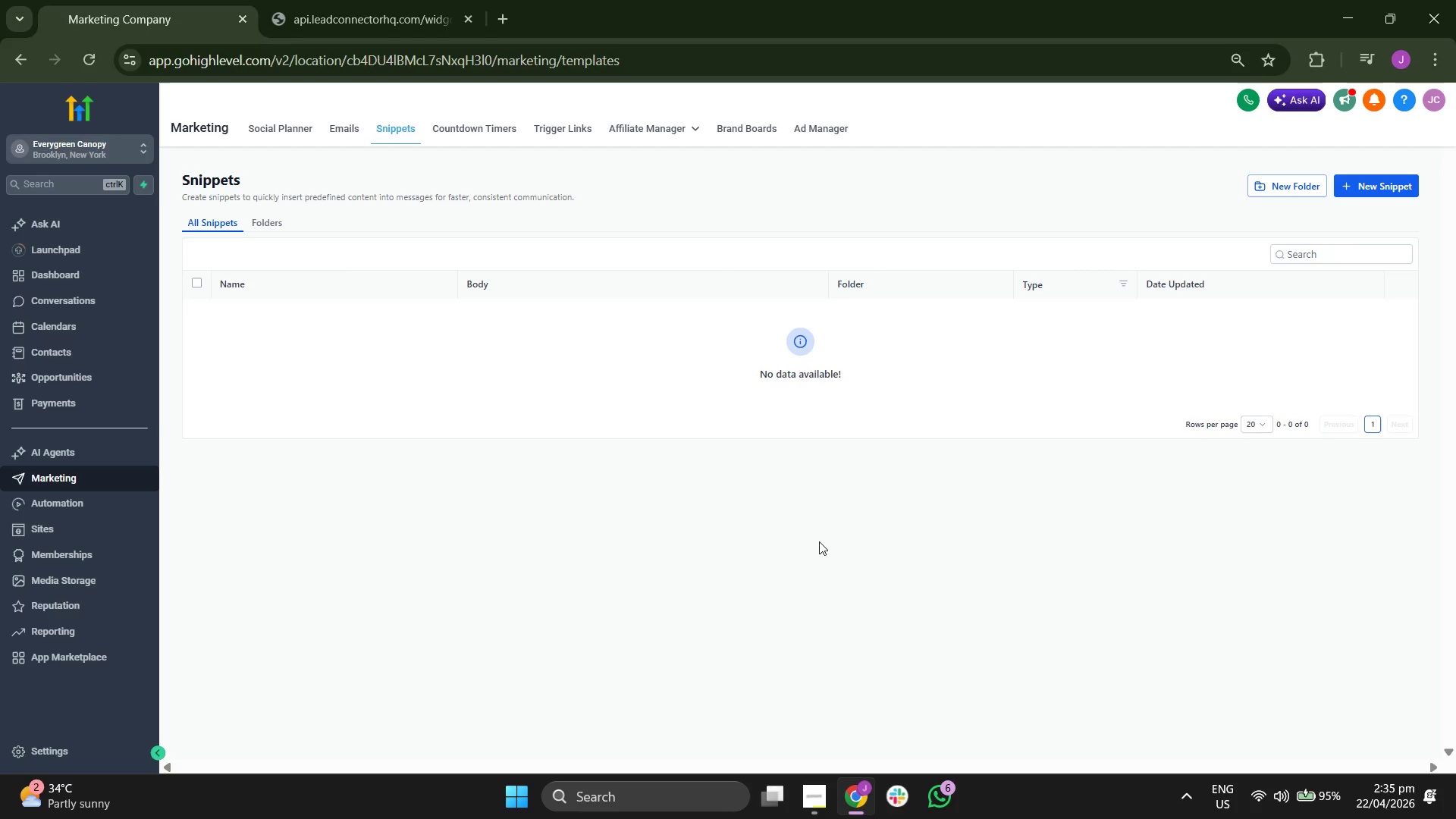 
left_click([814, 562])